 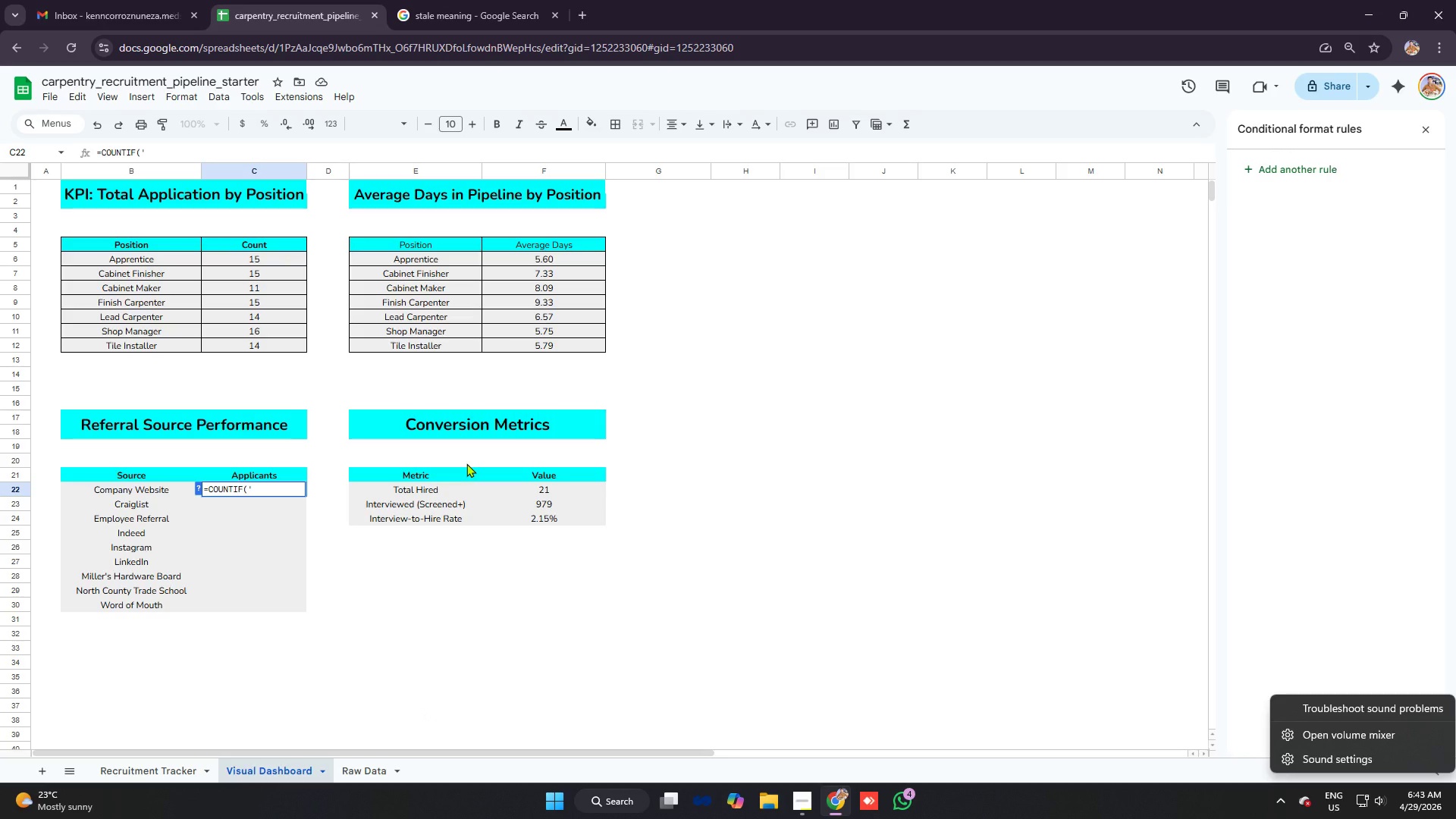 
type(Recruitmemt)
key(Backspace)
key(Backspace)
type(nt Tracker'!)
 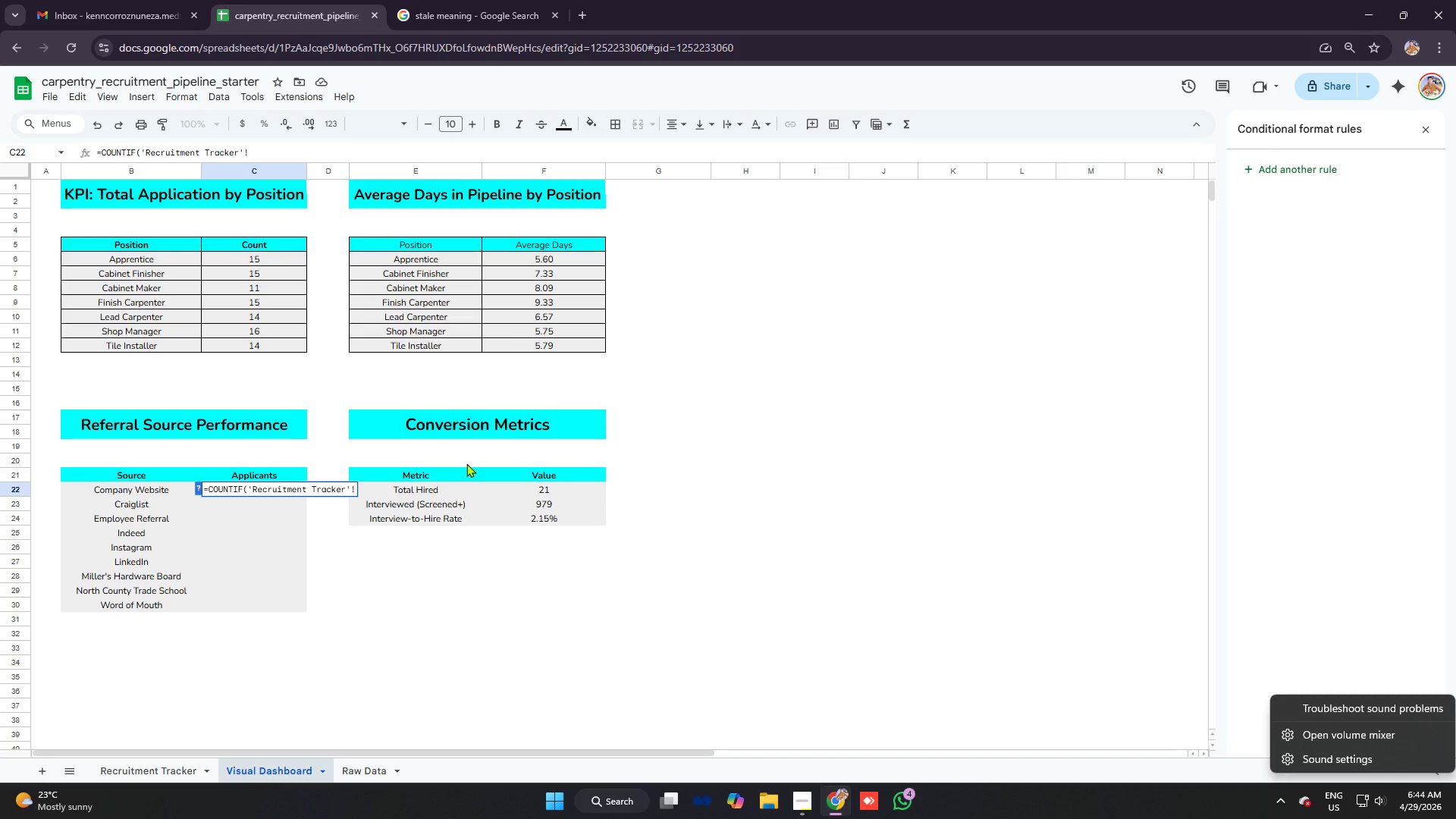 
left_click([162, 769])
 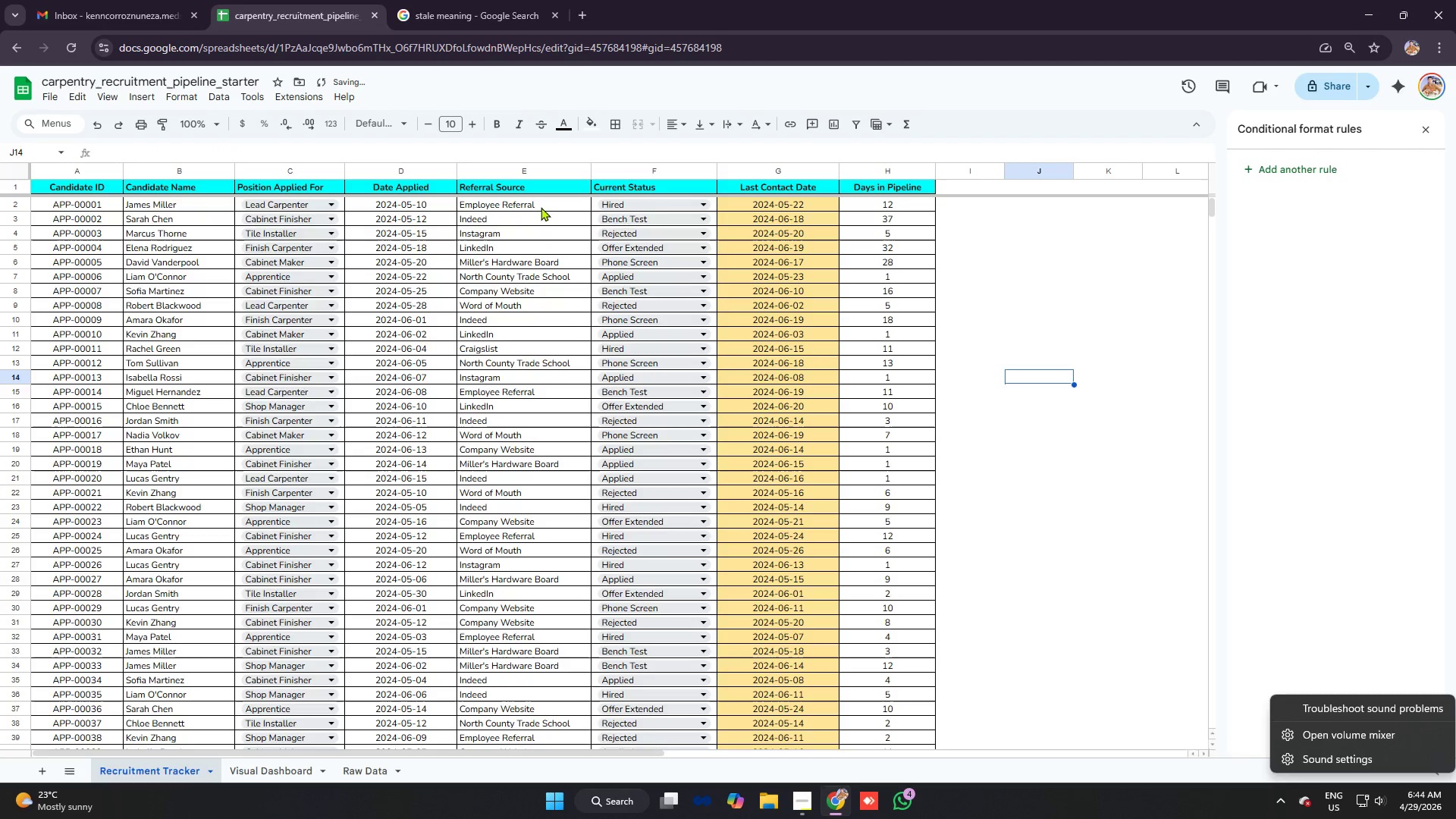 
left_click_drag(start_coordinate=[538, 205], to_coordinate=[510, 758])
 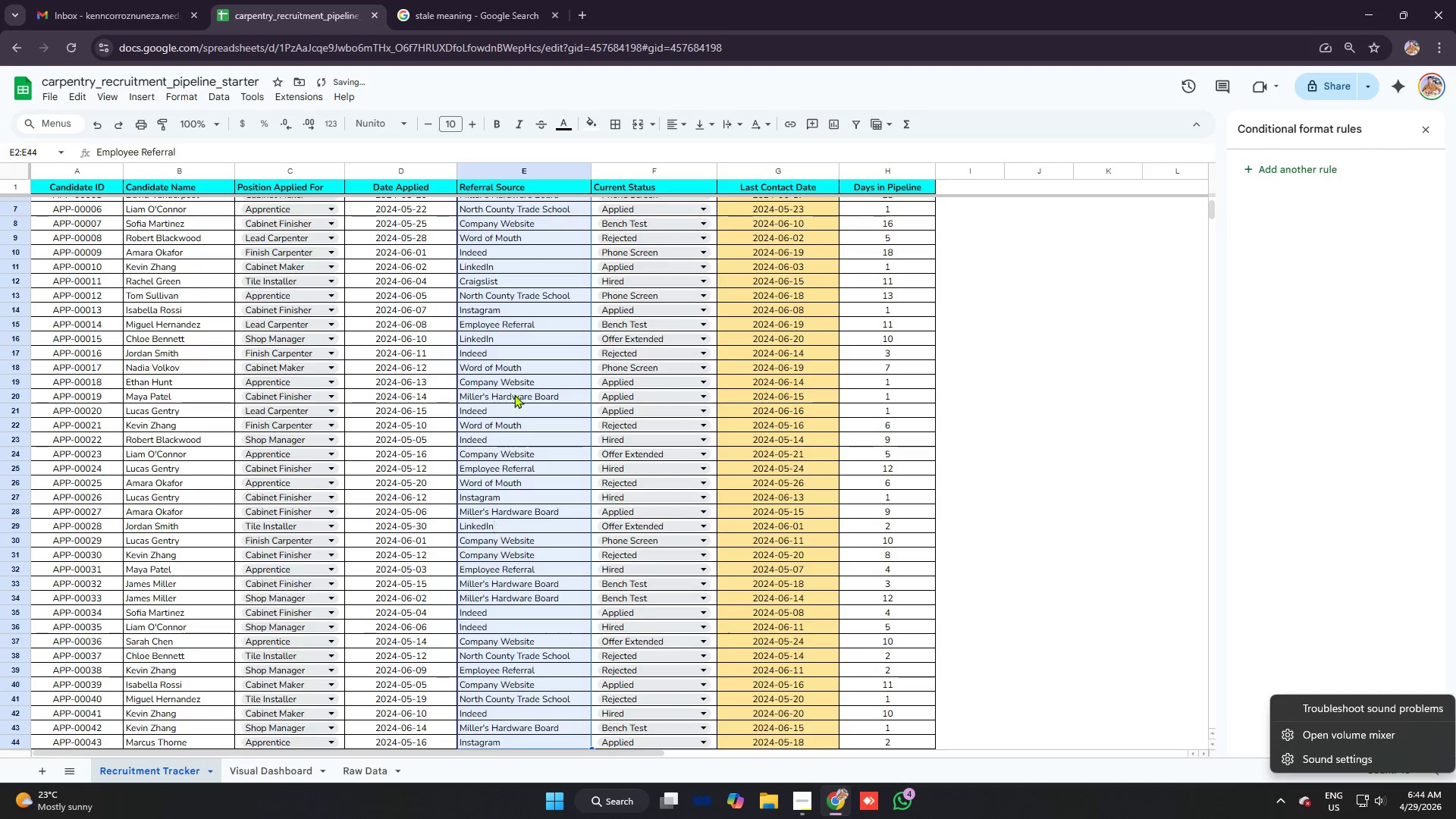 
left_click([517, 374])
 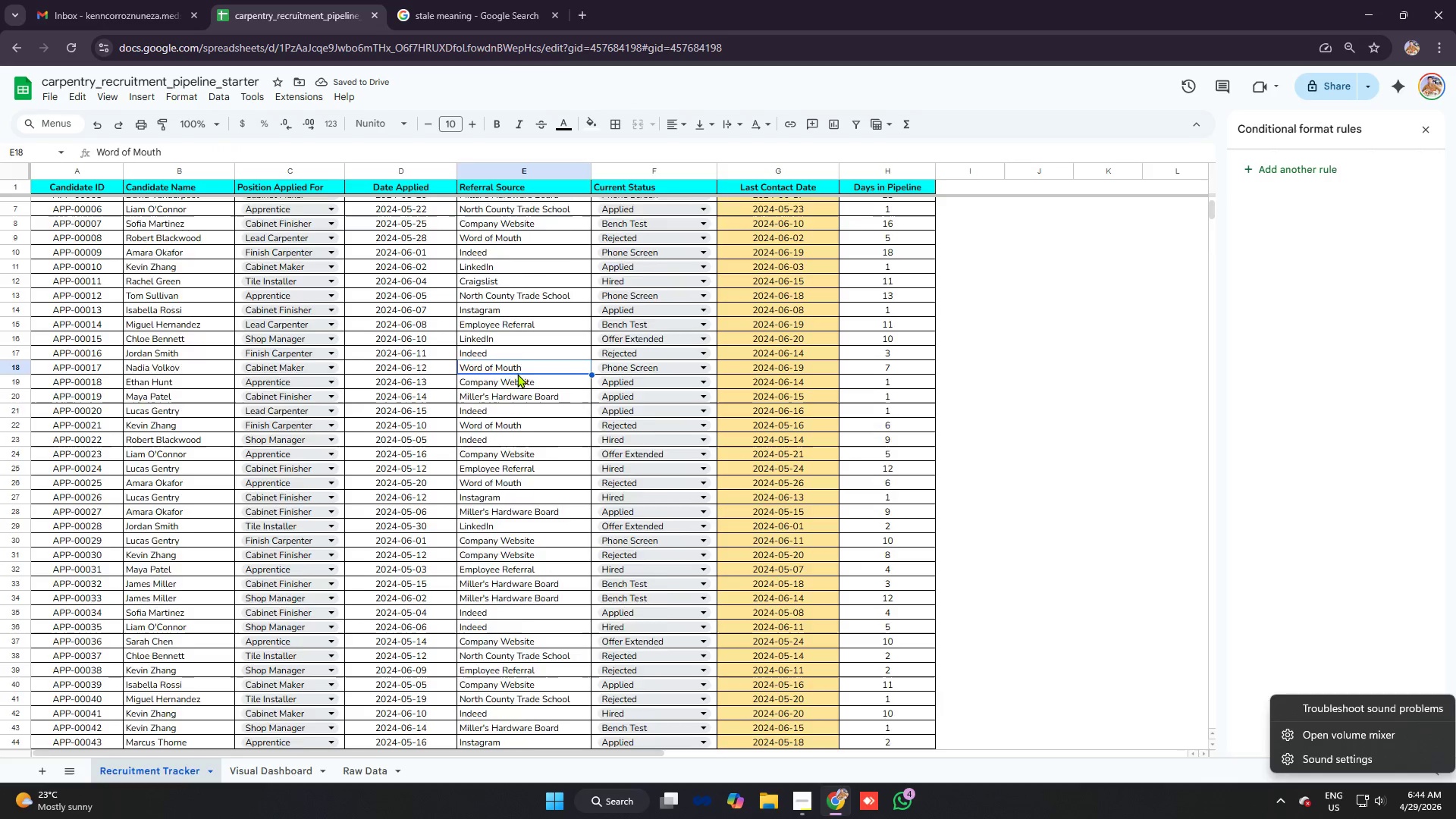 
scroll: coordinate [518, 374], scroll_direction: up, amount: 3.0
 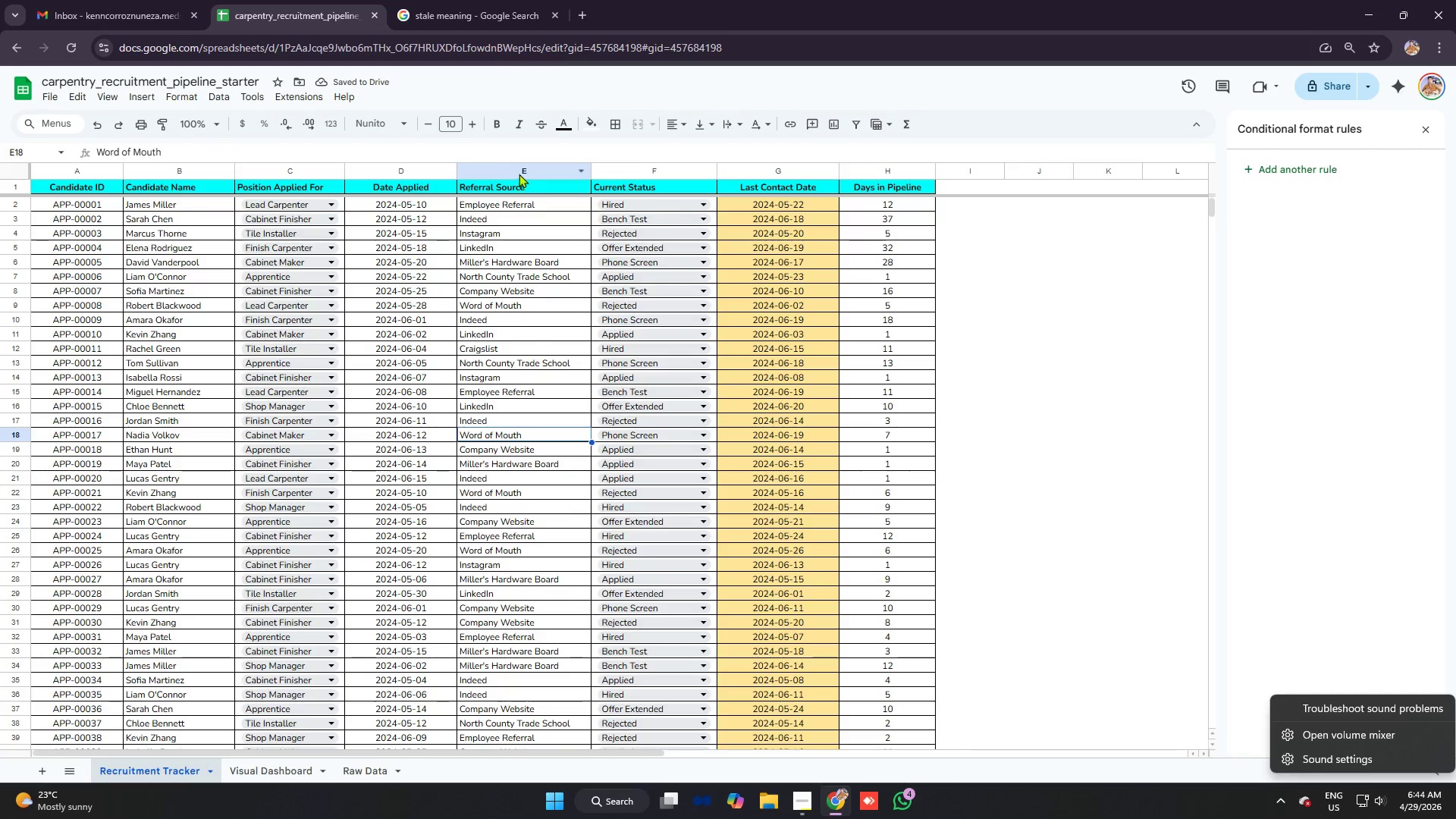 
left_click([518, 171])
 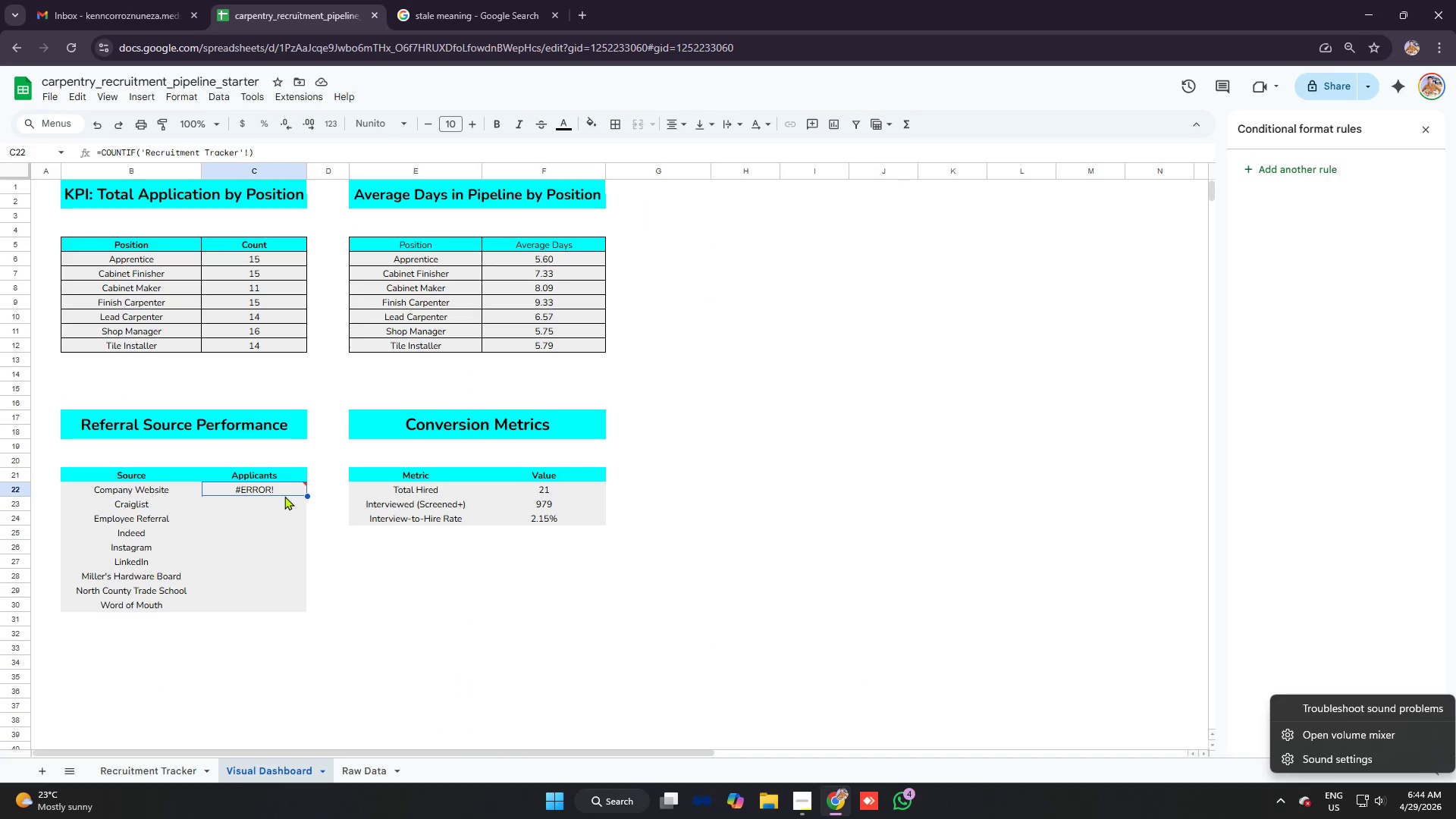 
left_click([309, 152])
 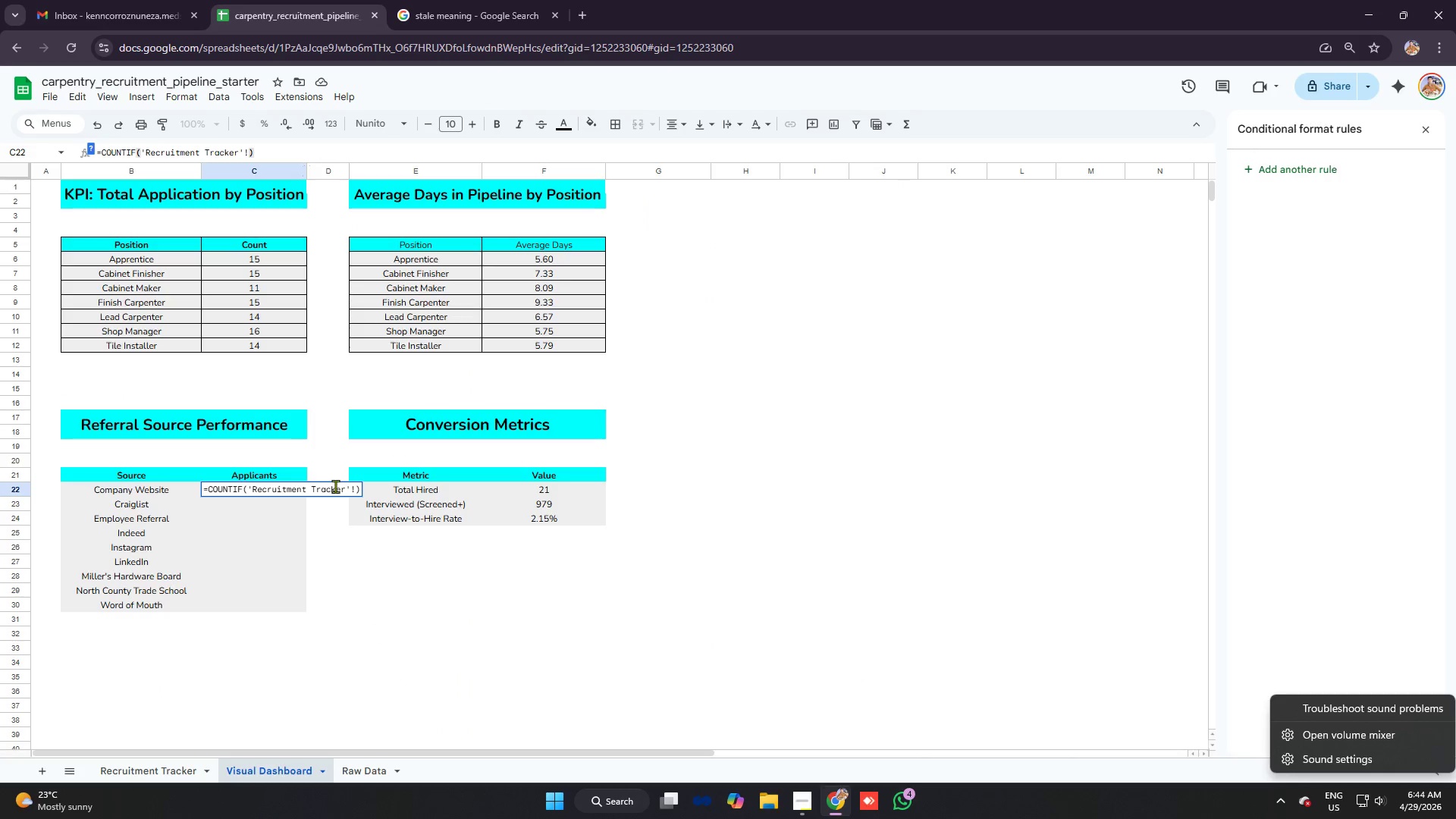 
left_click([343, 486])
 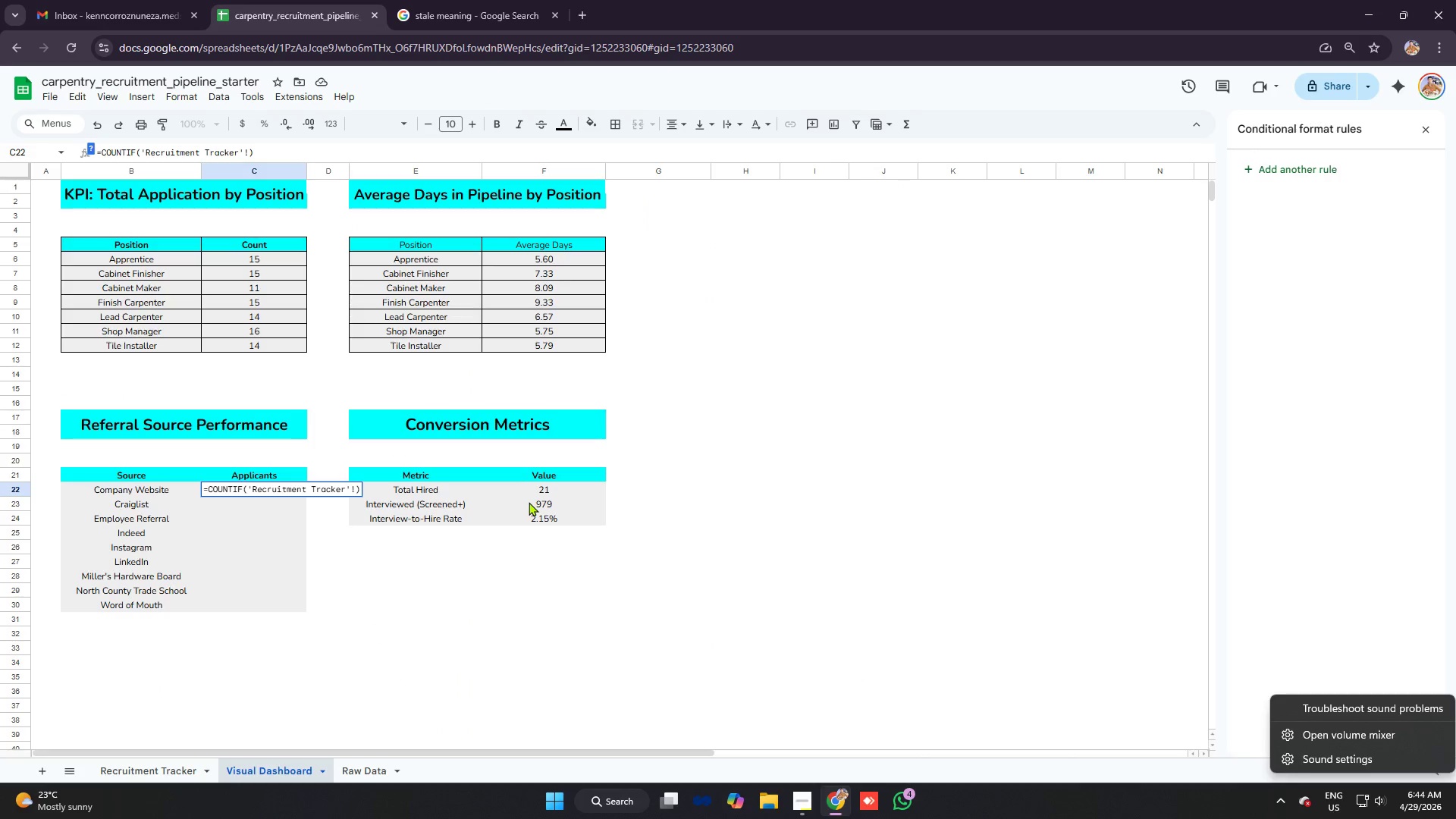 
key(ArrowRight)
 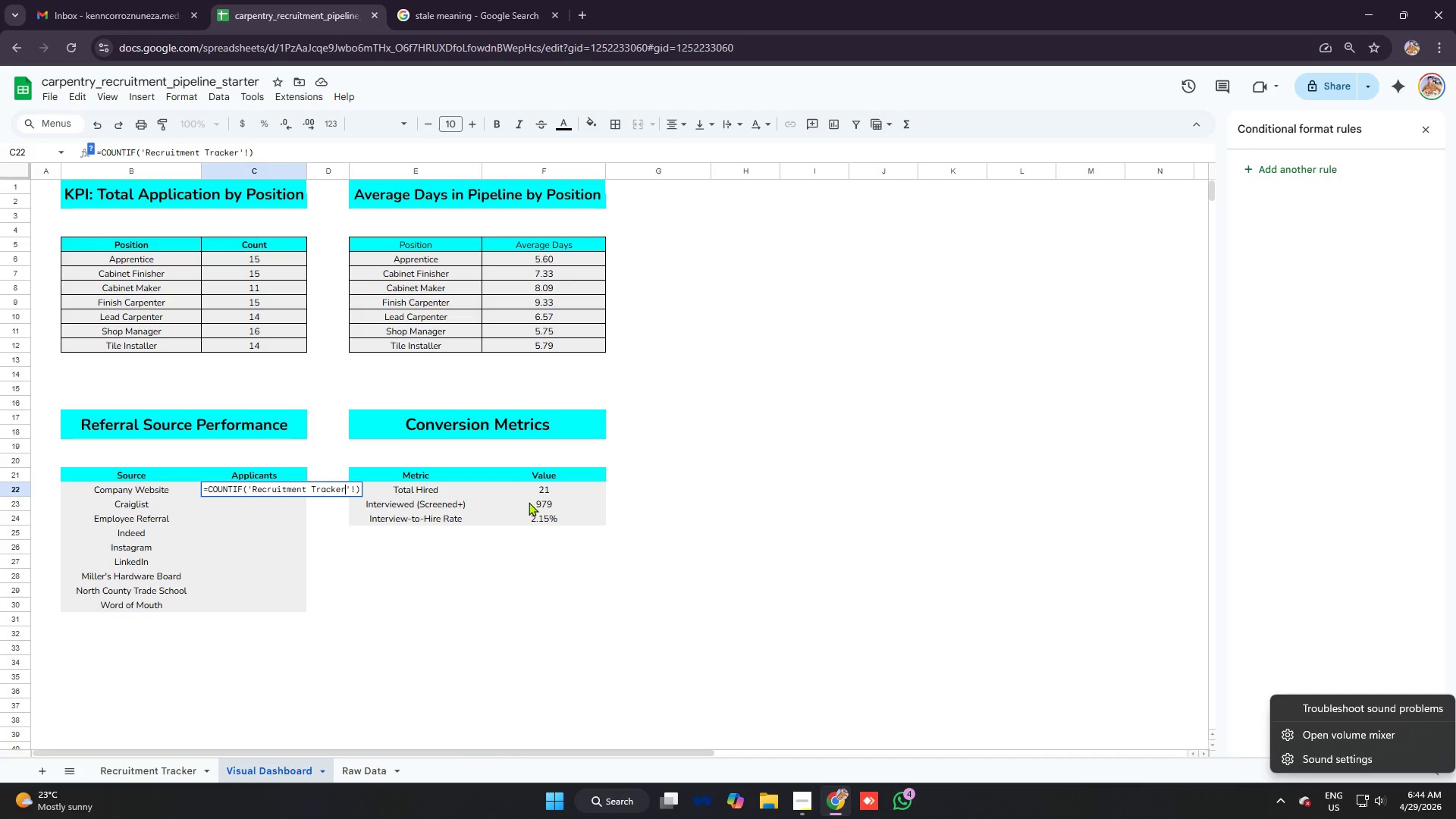 
key(ArrowRight)
 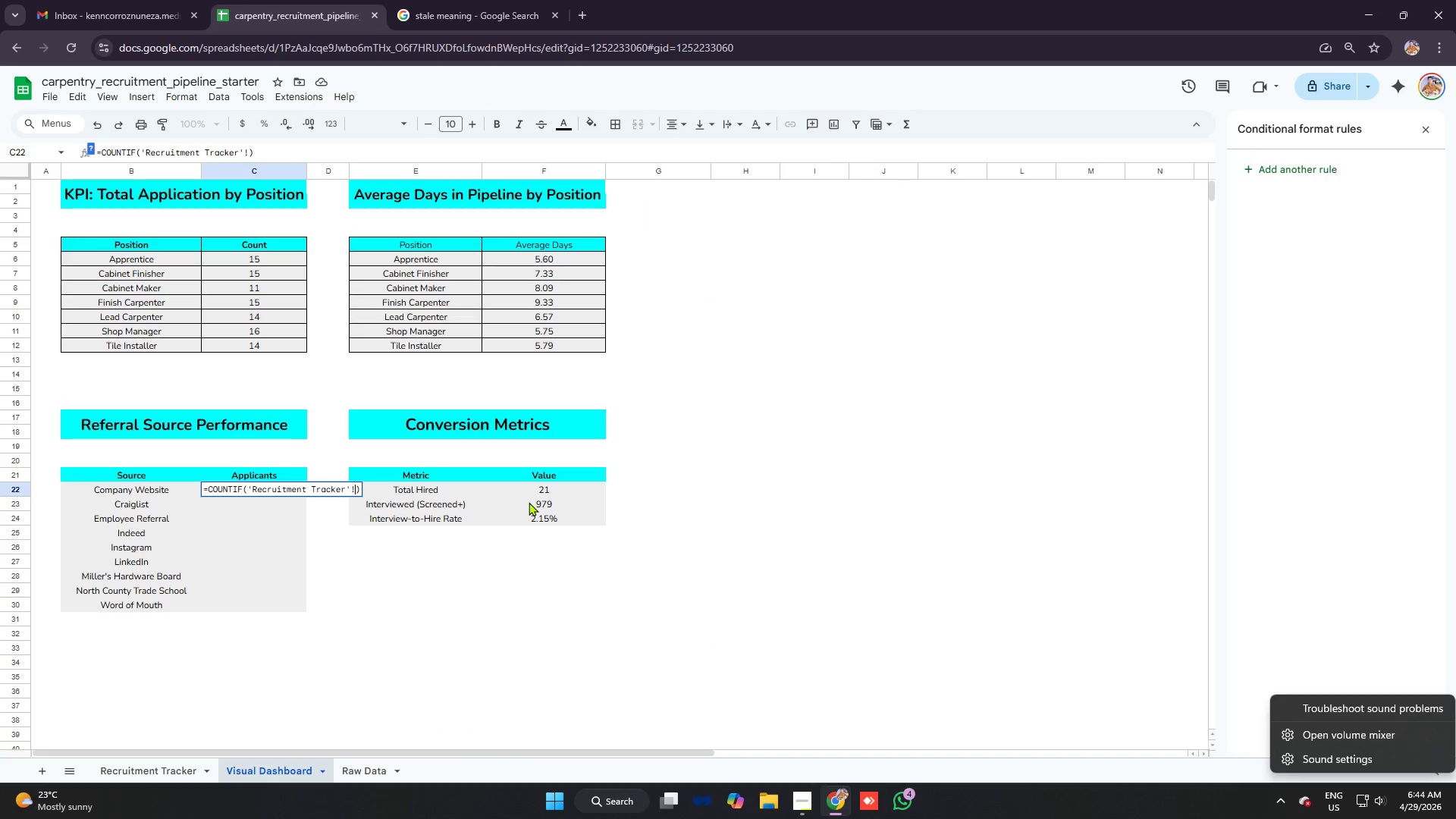 
key(ArrowRight)
 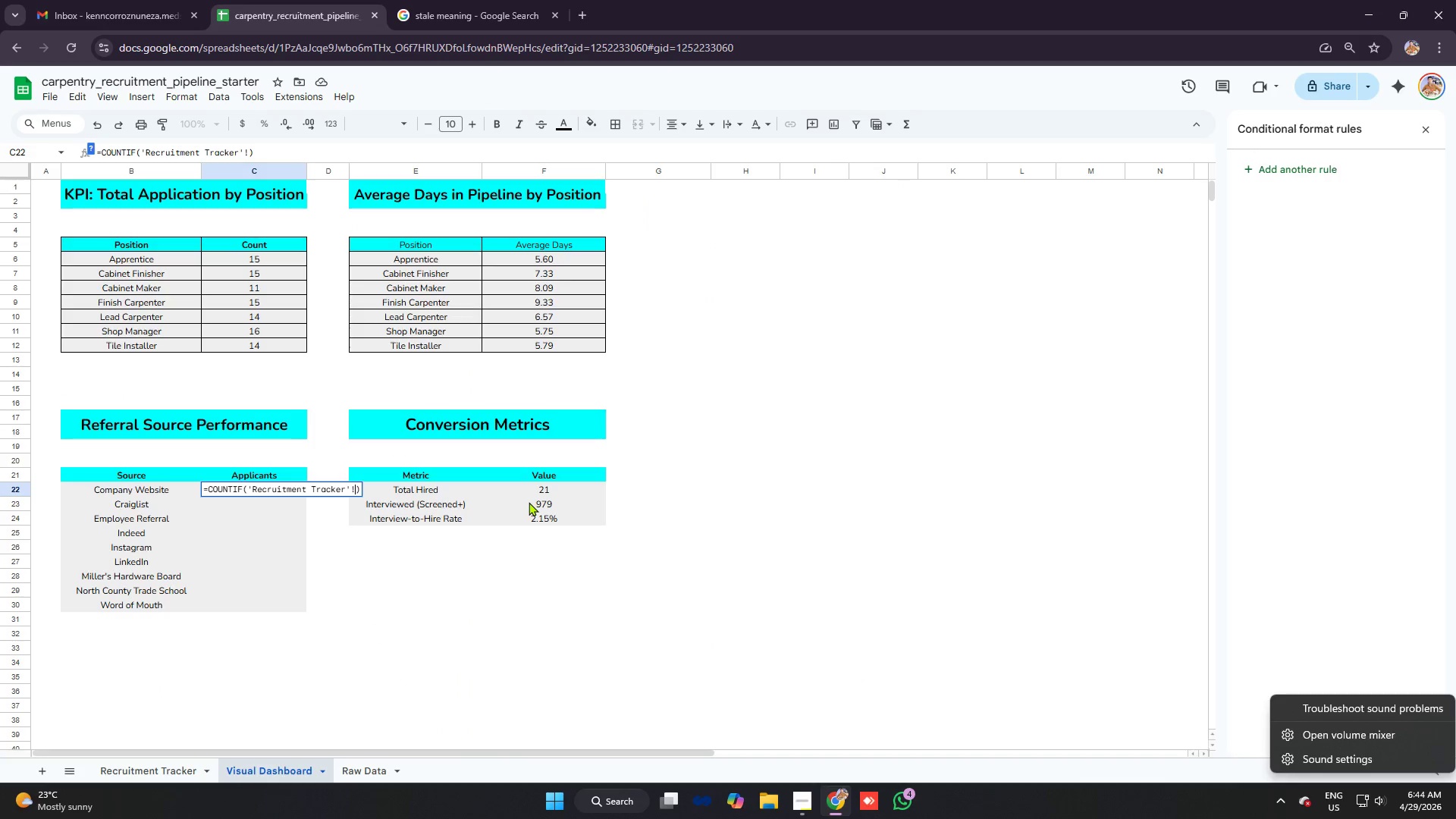 
key(ArrowRight)
 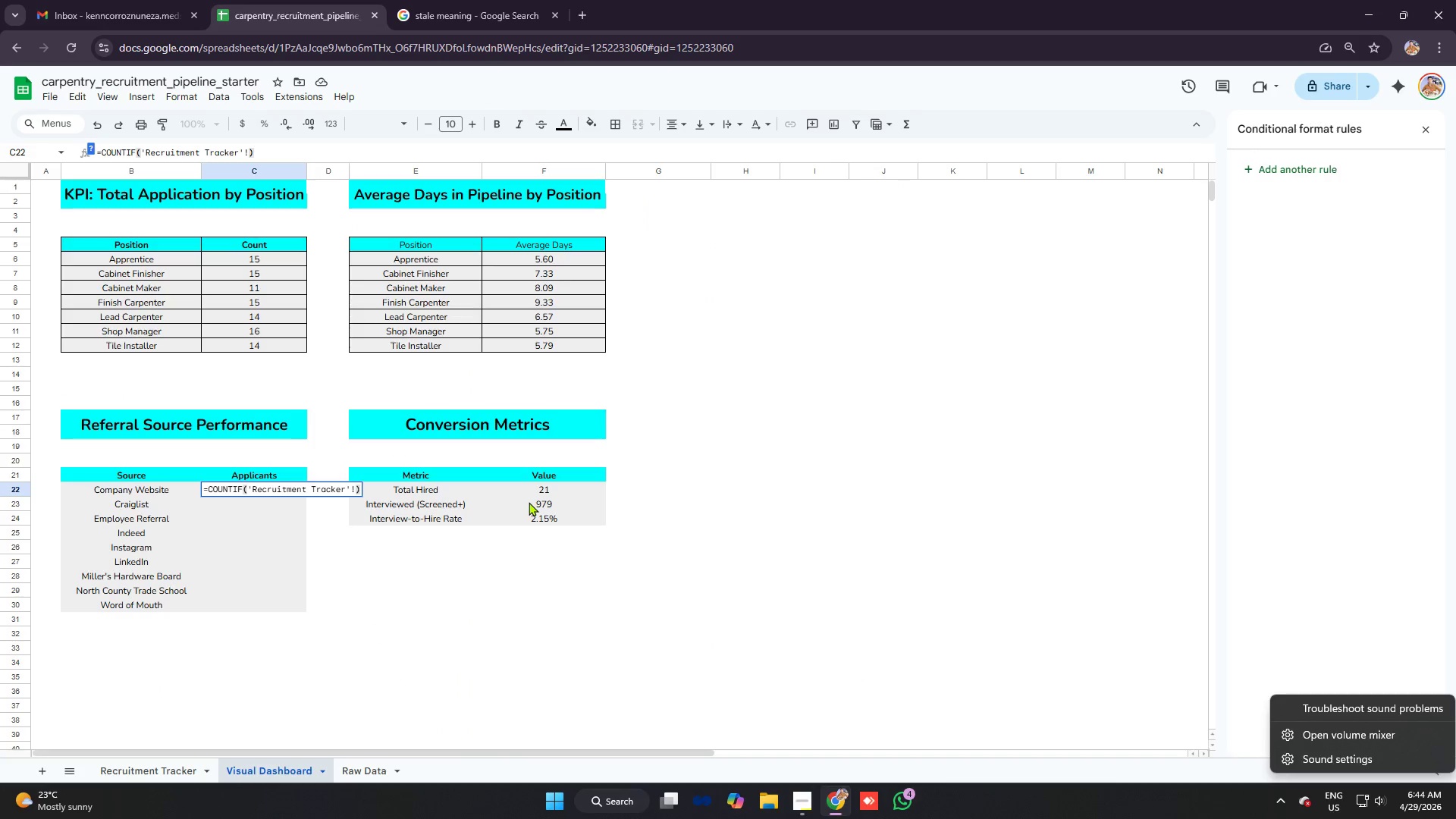 
key(ArrowRight)
 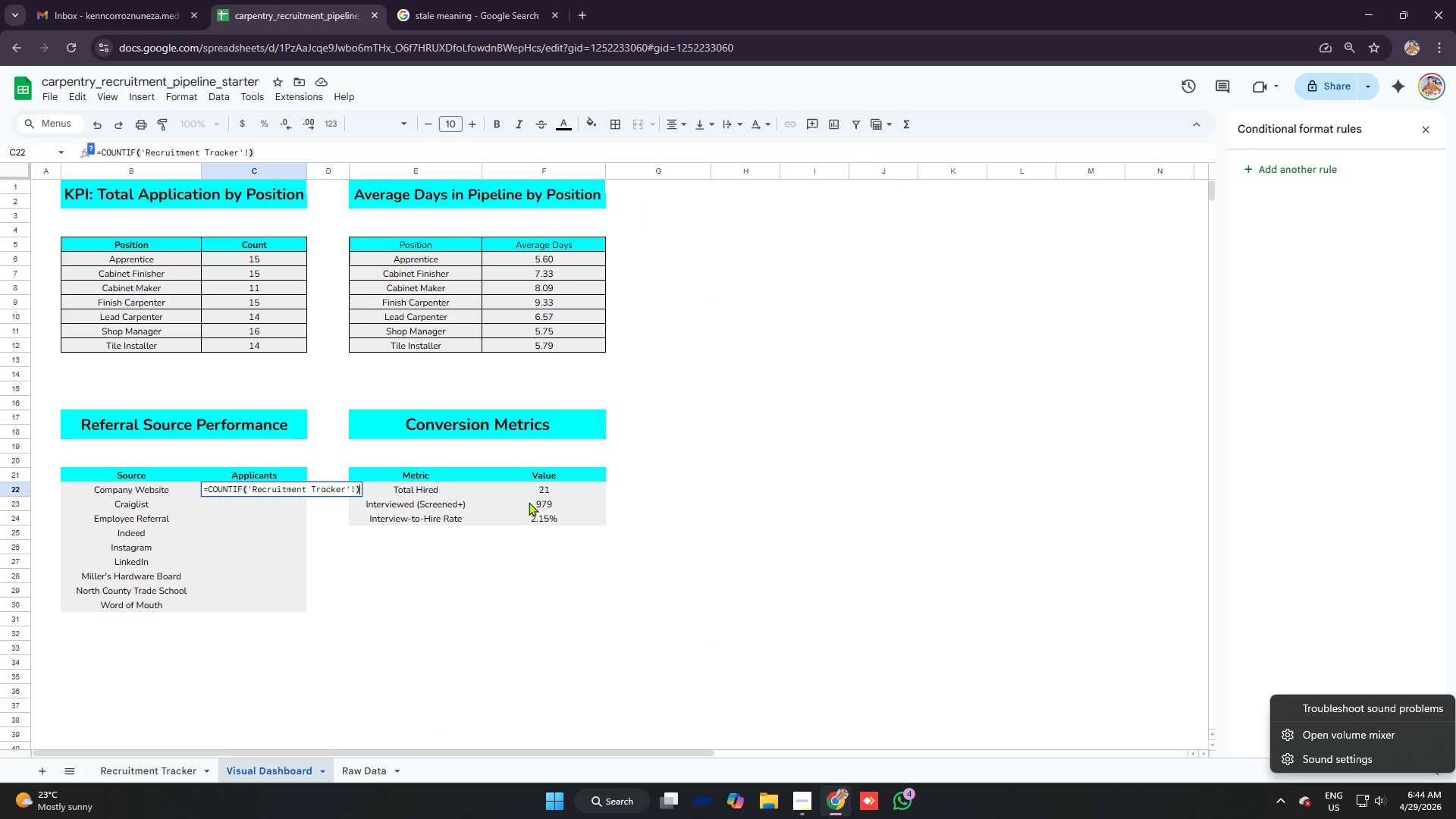 
key(Backspace)
 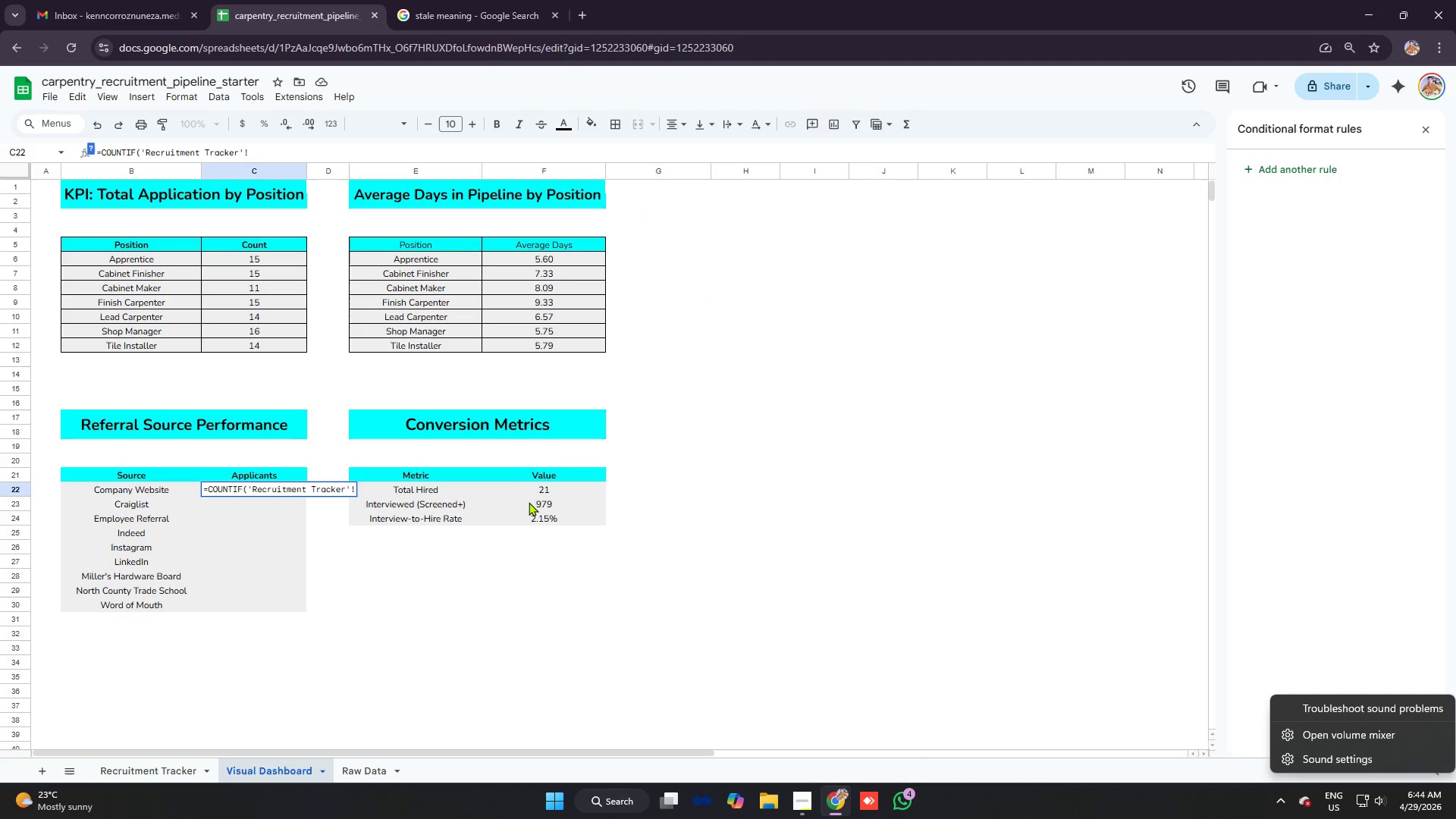 
key(E)
 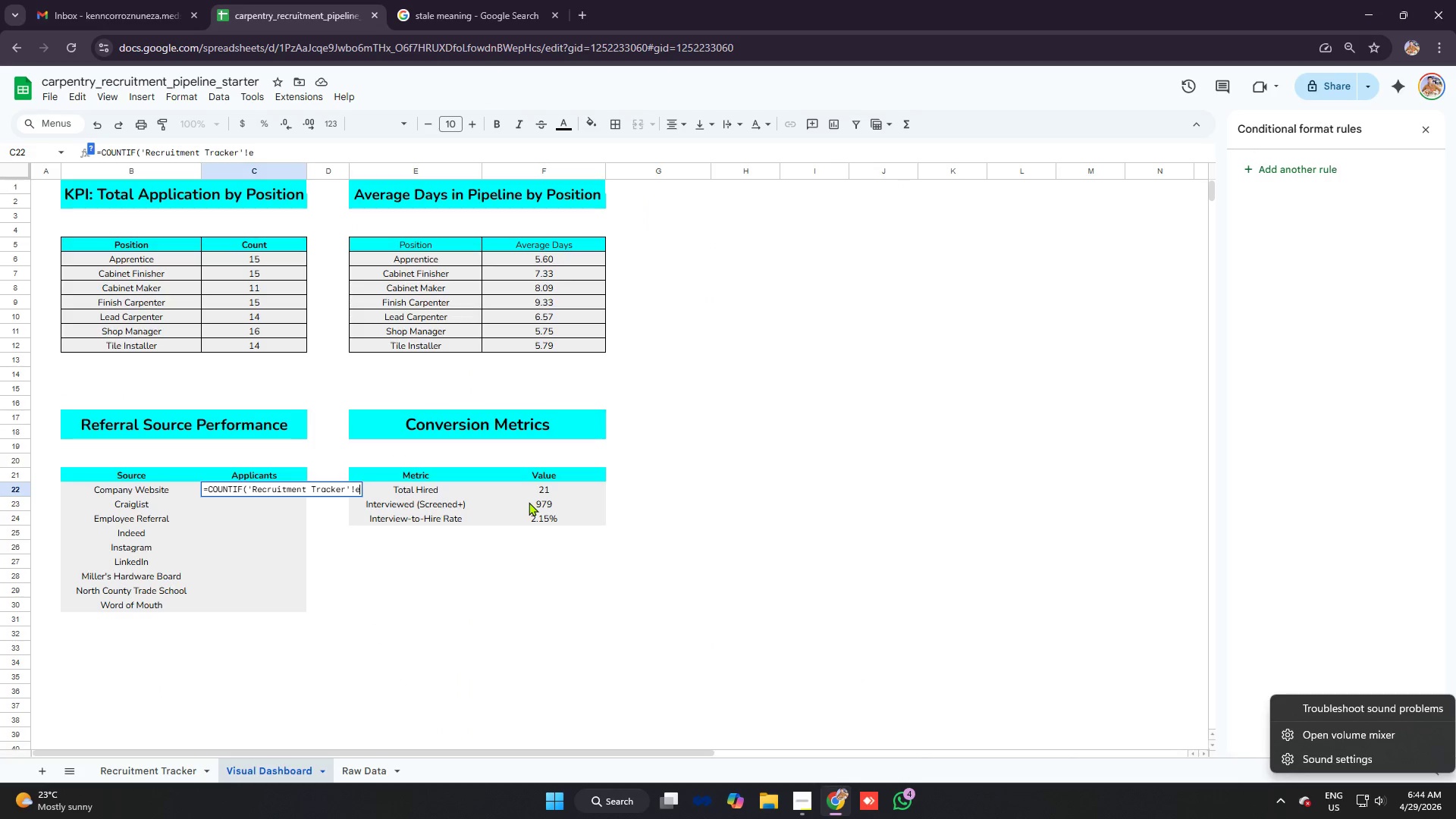 
key(Shift+ShiftRight)
 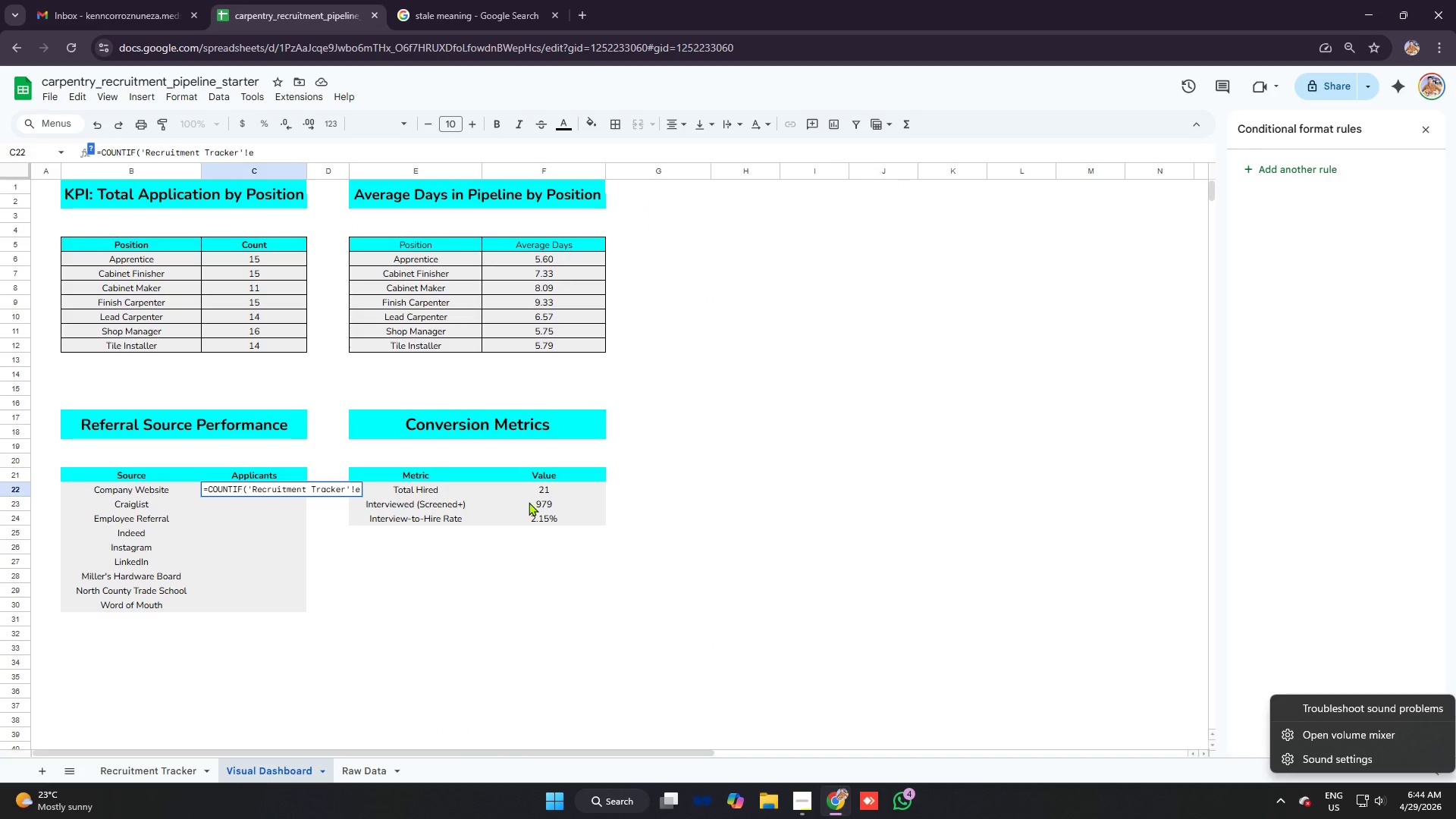 
key(Backspace)
 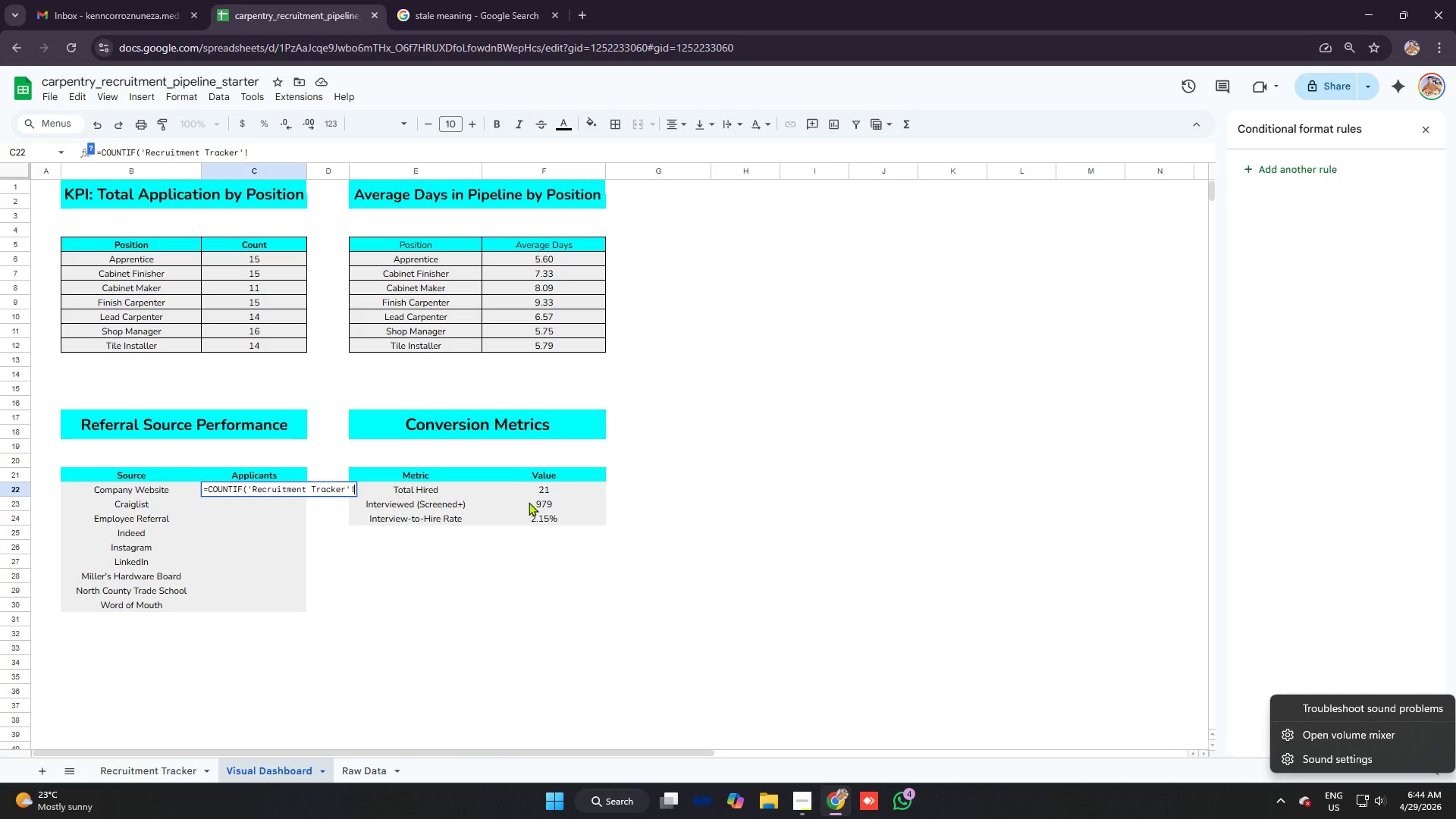 
key(Shift+E)
 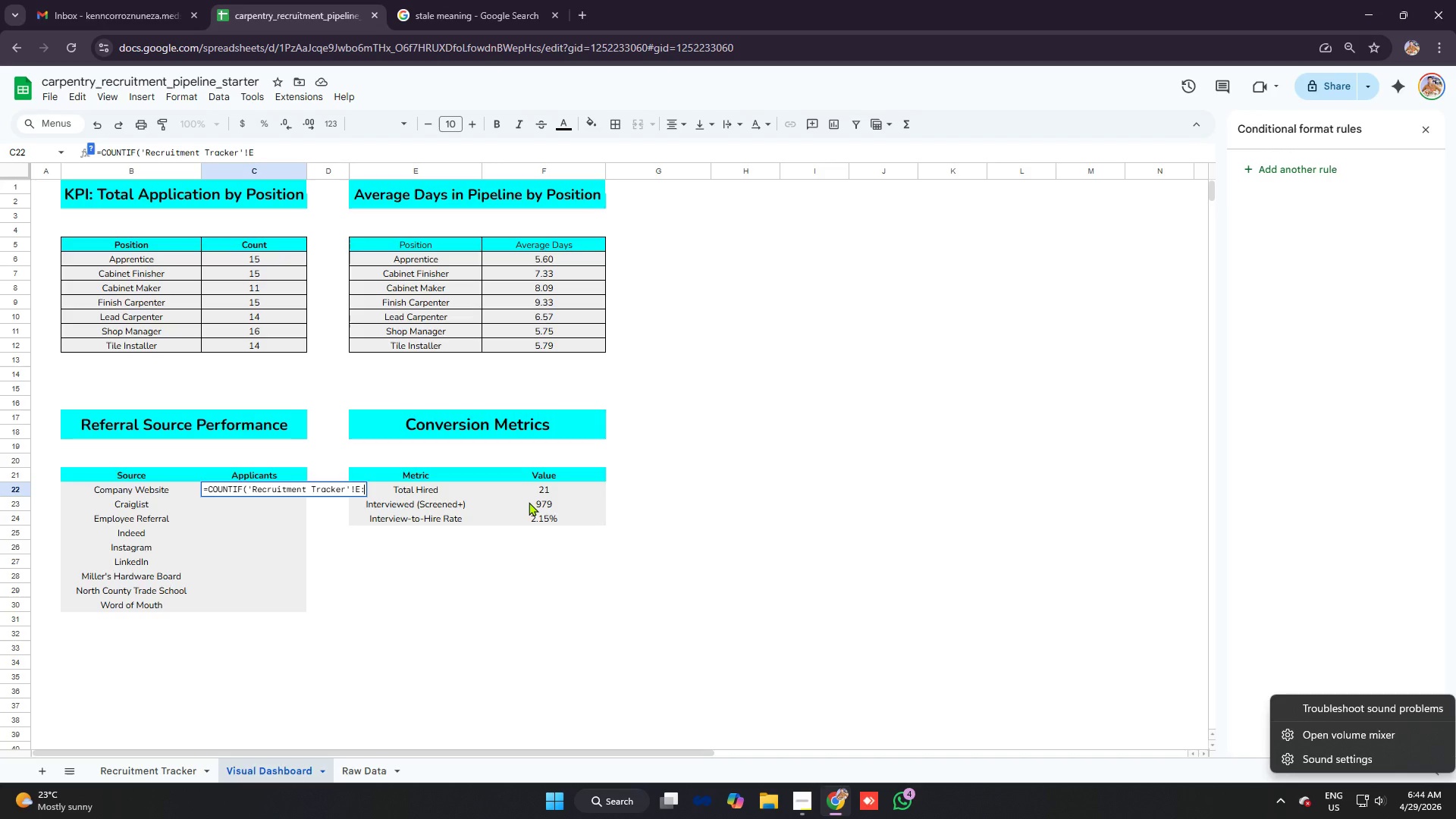 
key(Shift+Semicolon)
 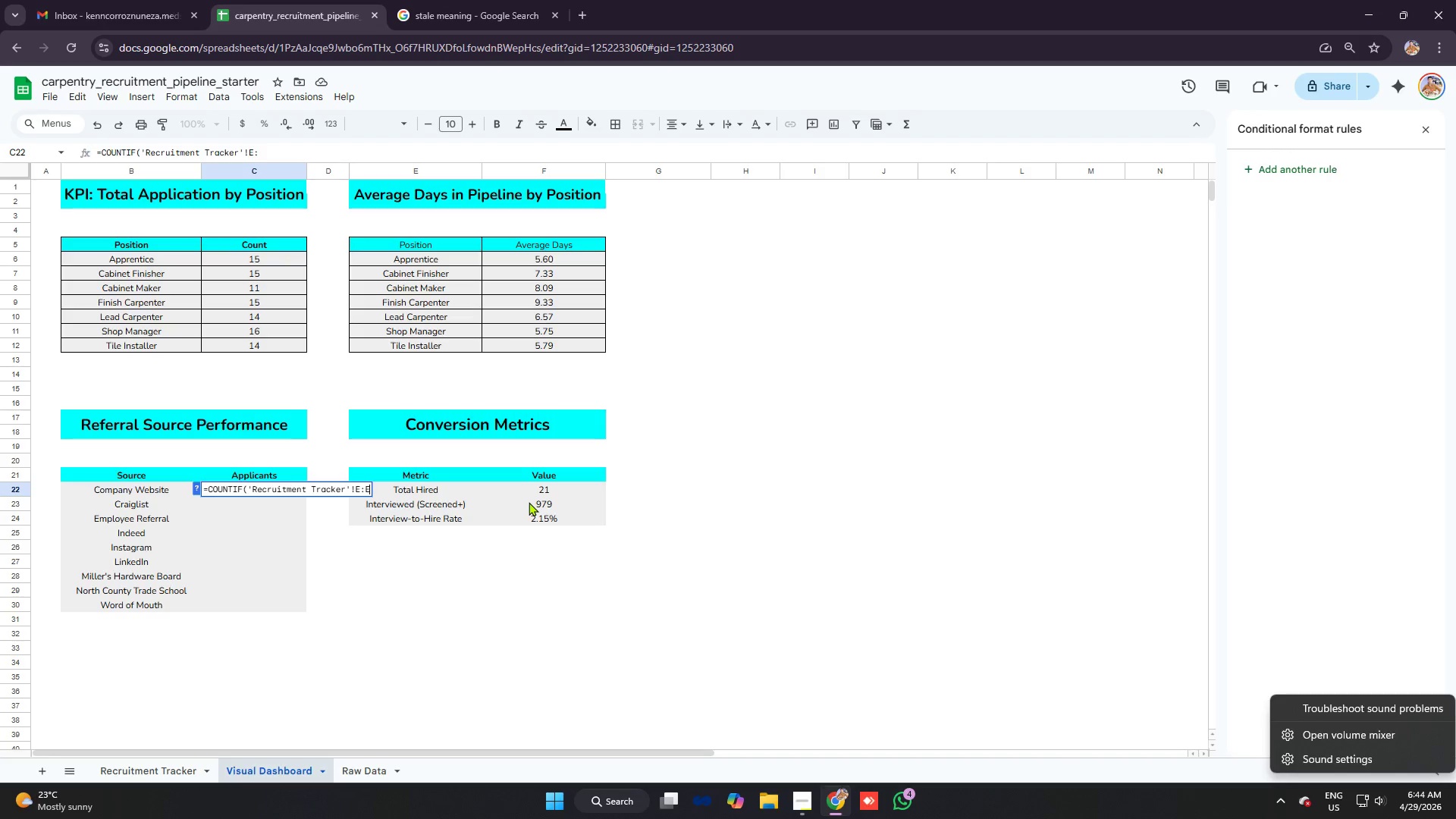 
key(Shift+E)
 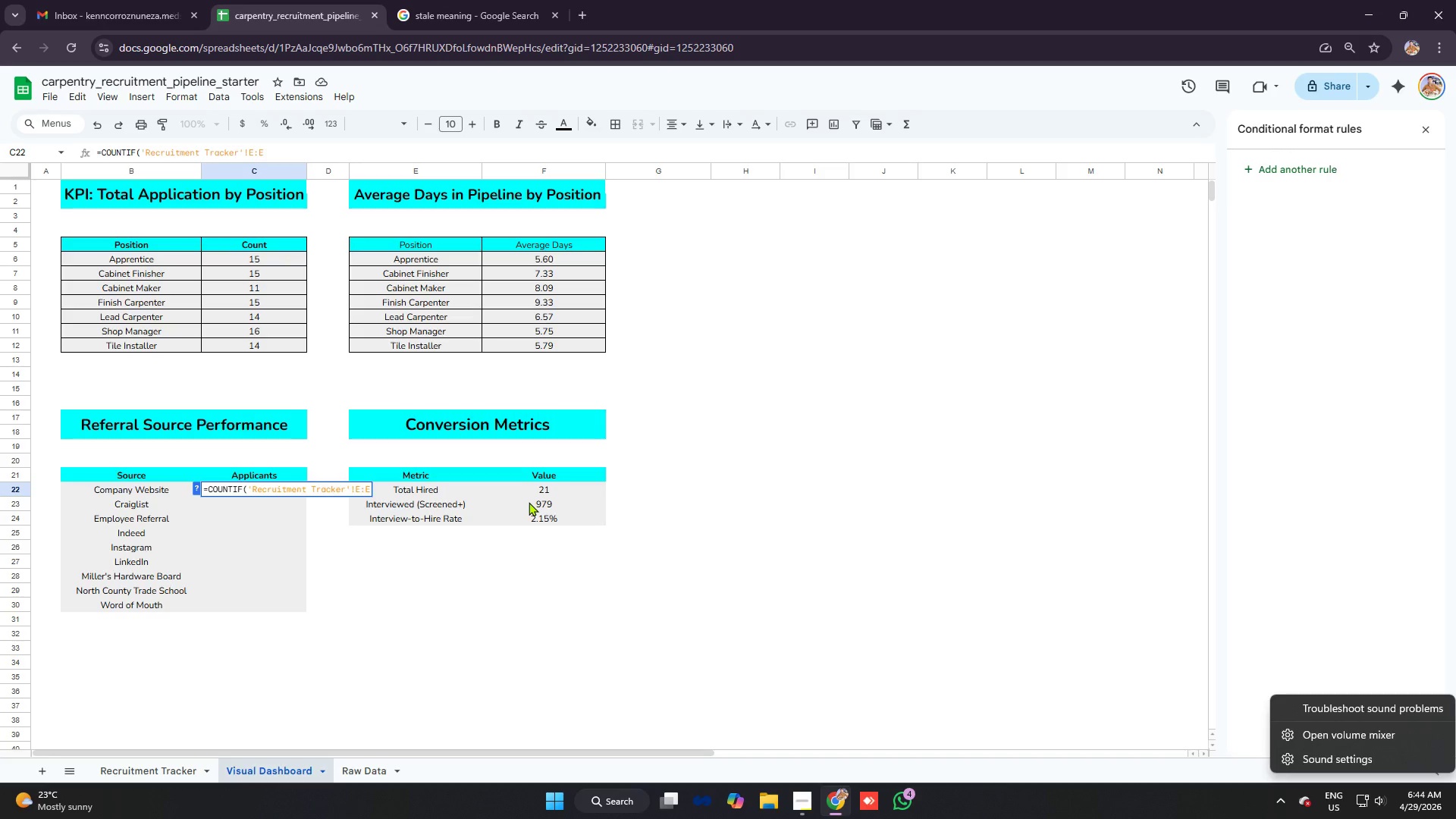 
key(Comma)
 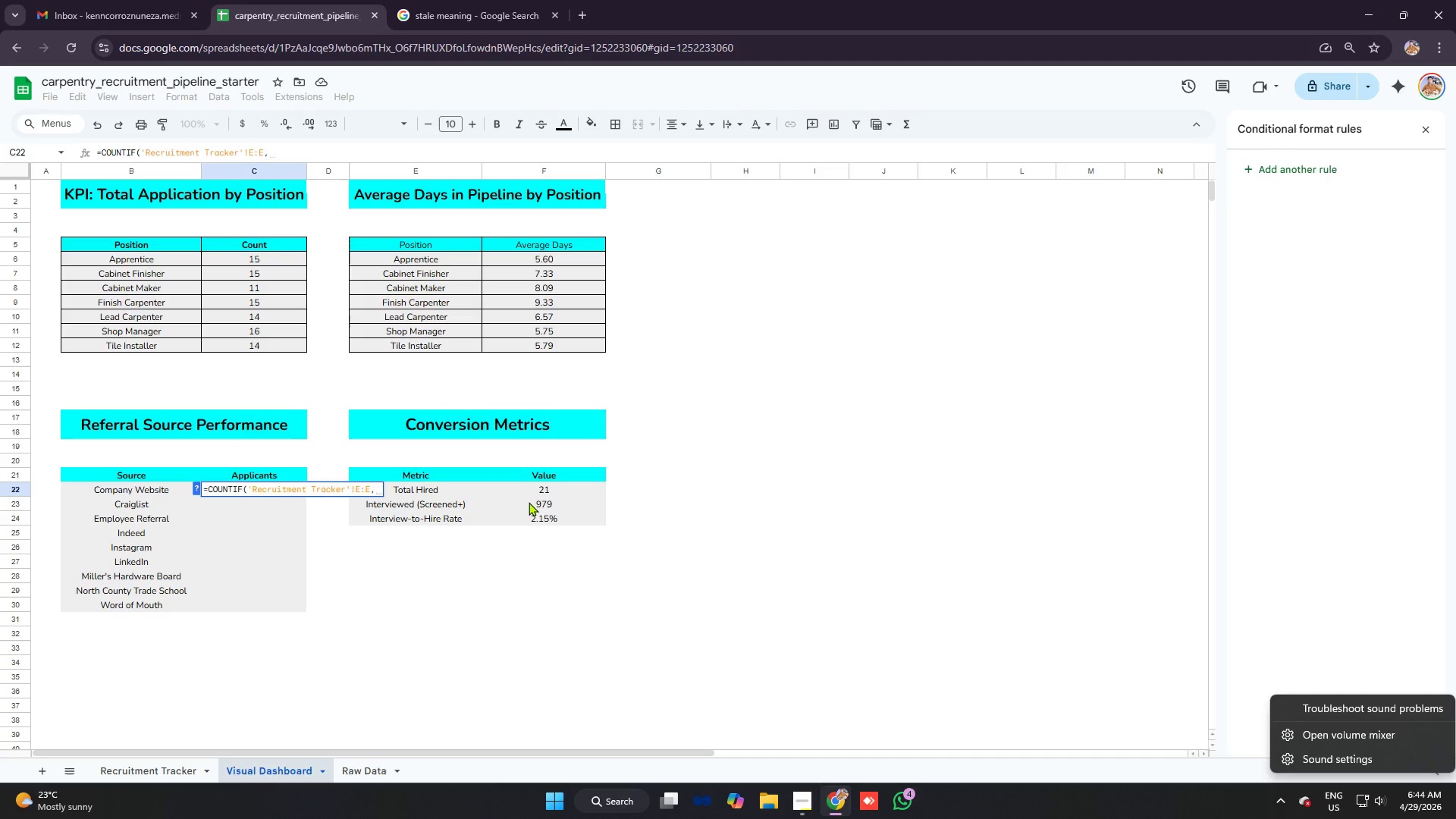 
type(B22)
 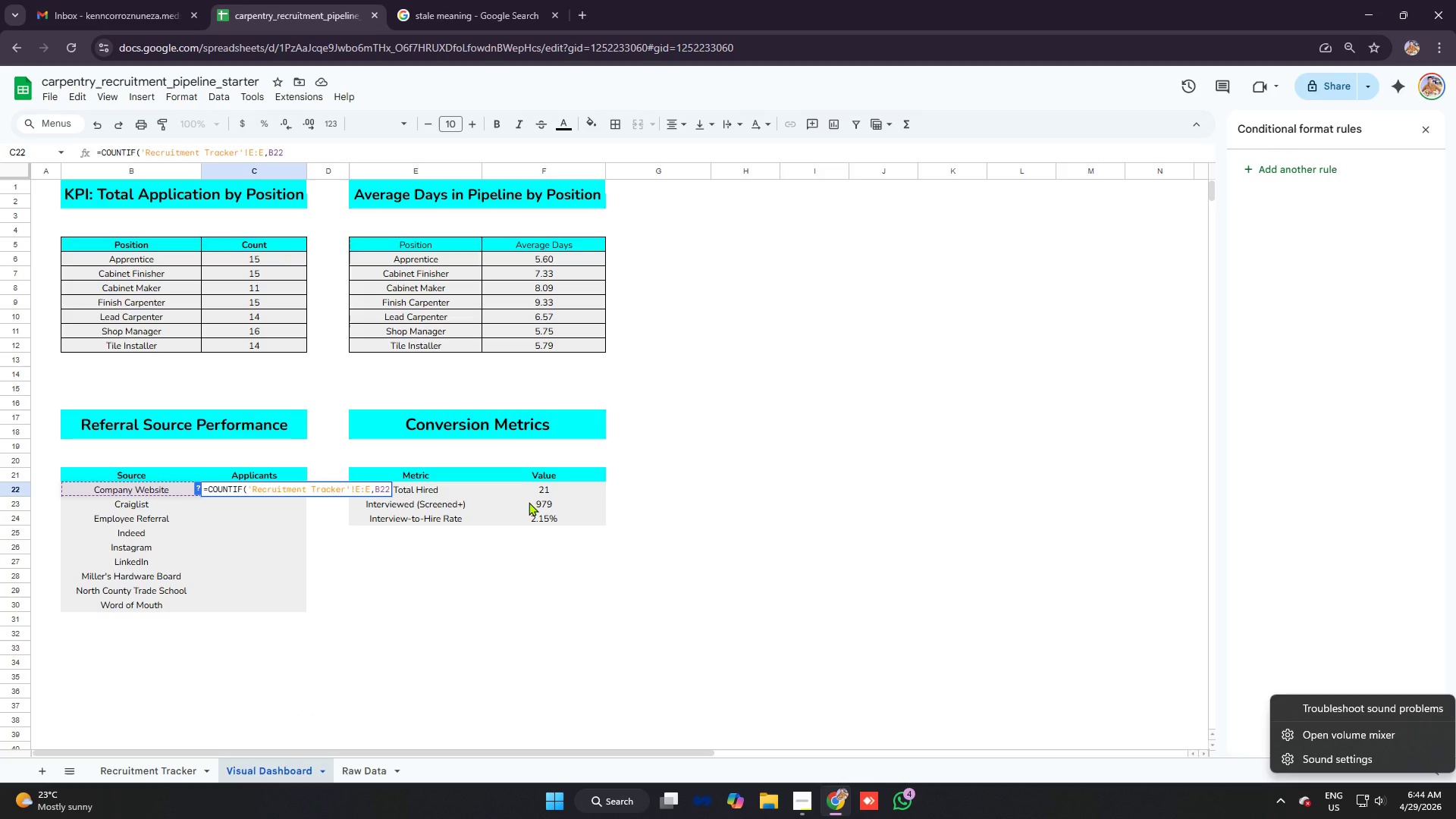 
key(Enter)
 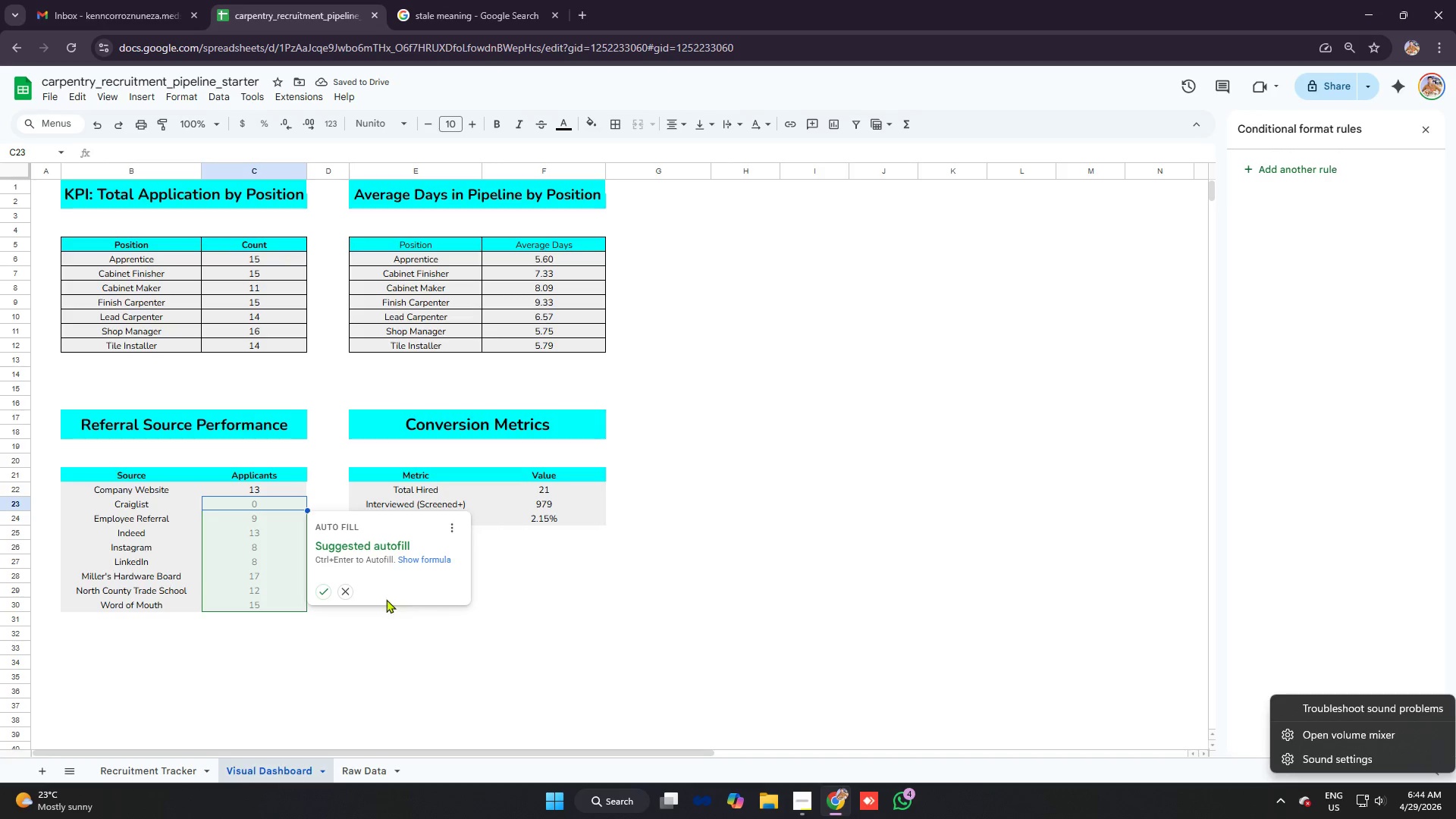 
left_click([328, 592])
 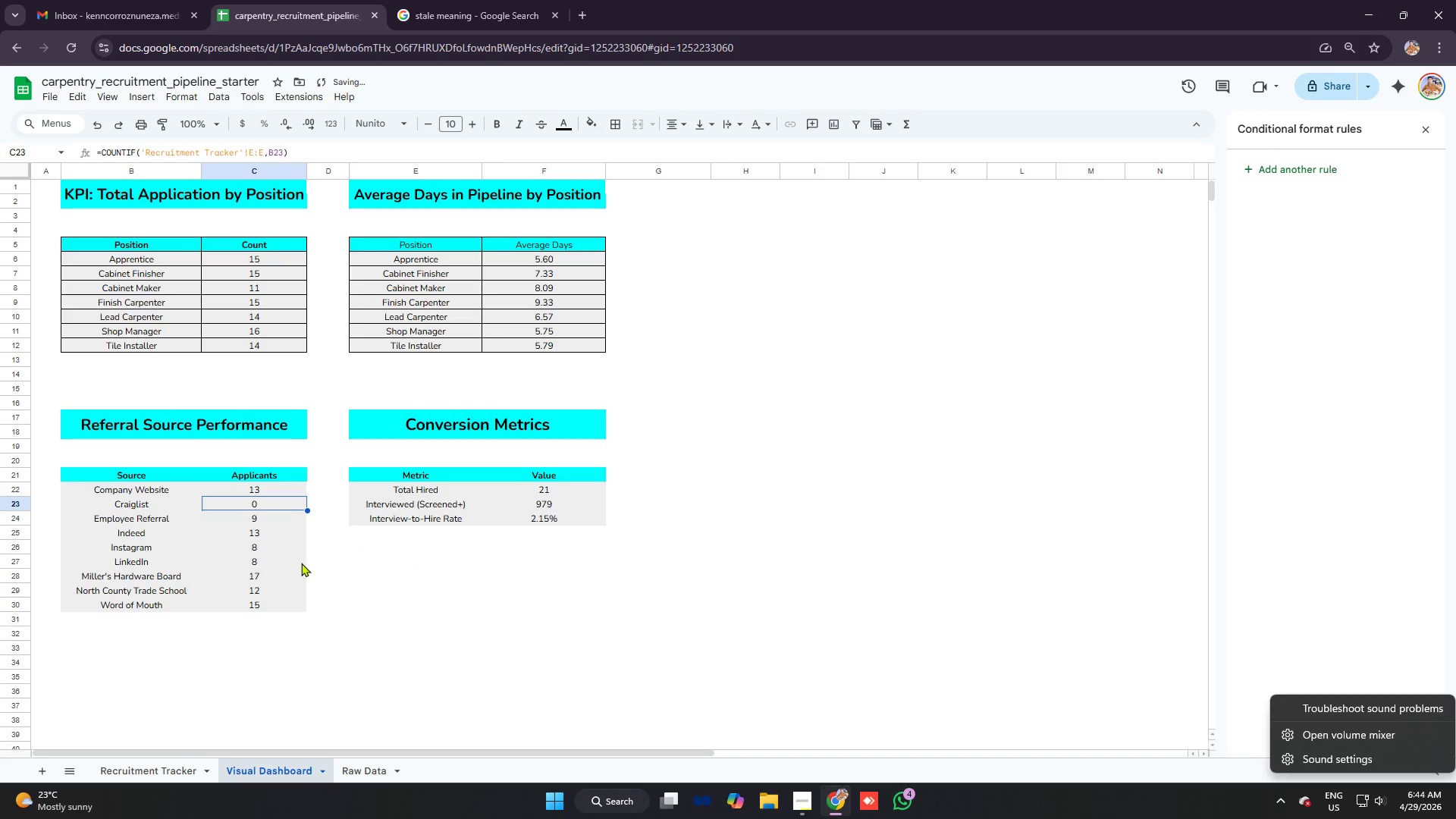 
left_click([293, 560])
 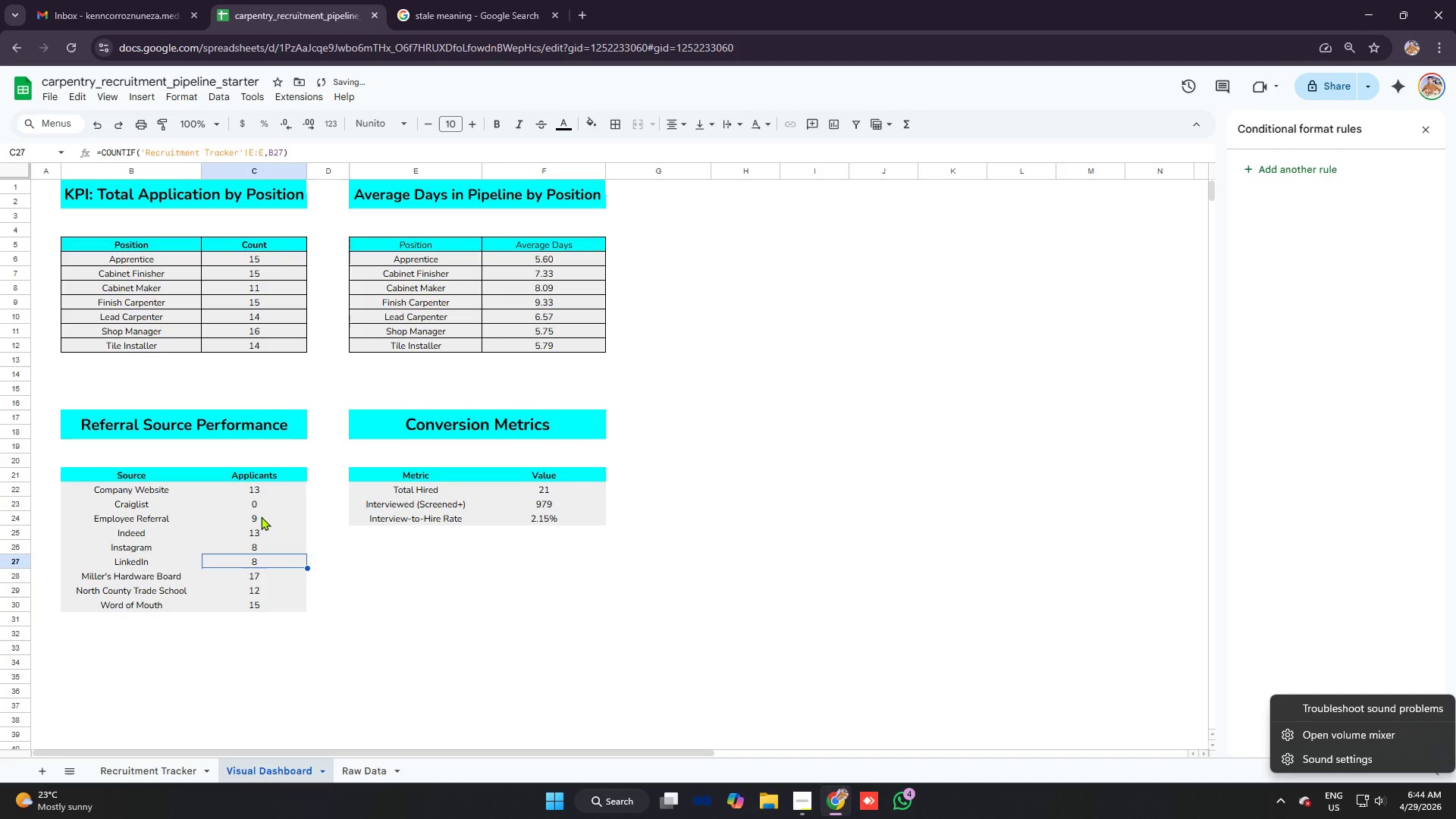 
left_click([250, 506])
 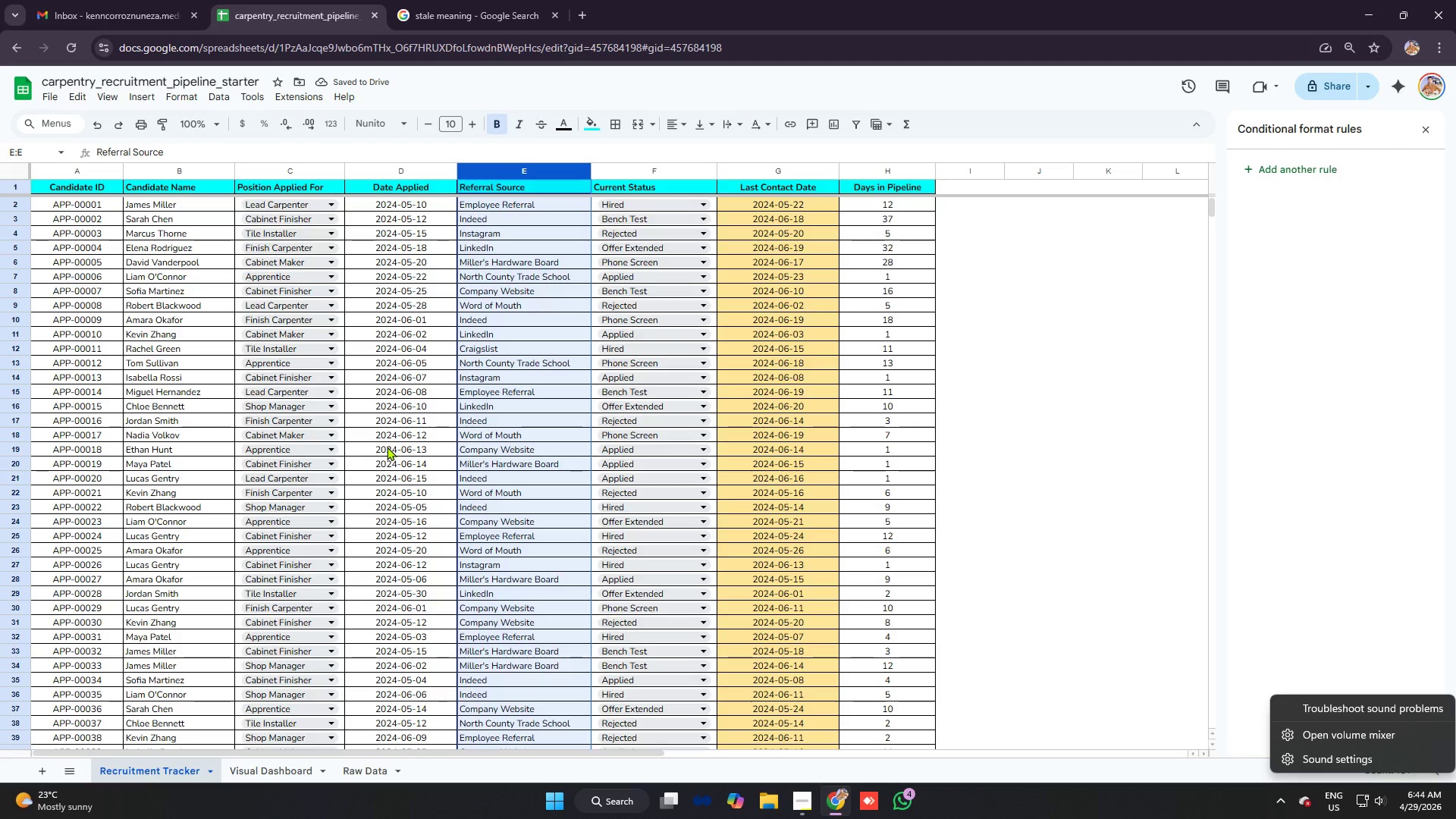 
left_click([507, 338])
 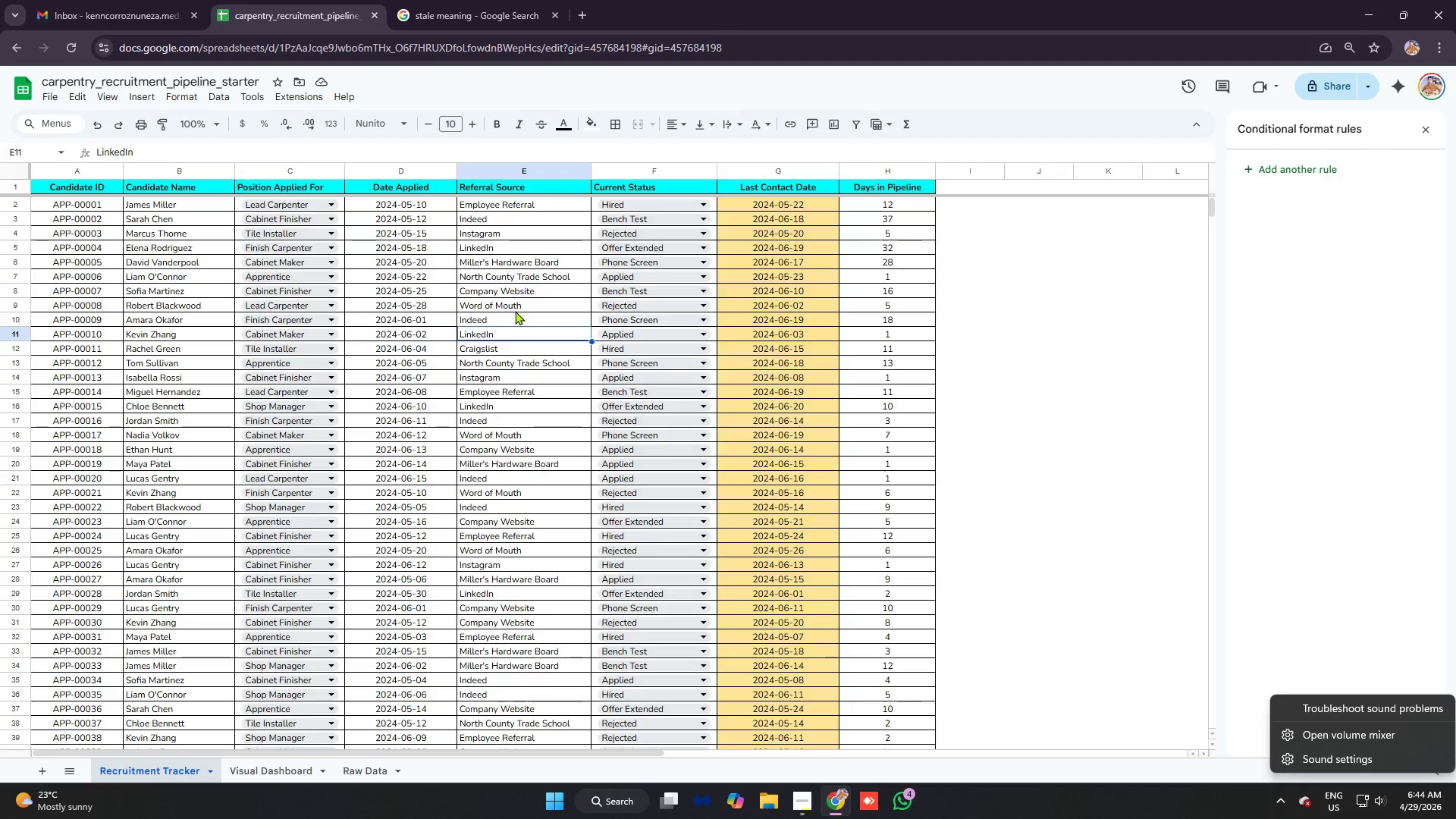 
scroll: coordinate [535, 313], scroll_direction: down, amount: 4.0
 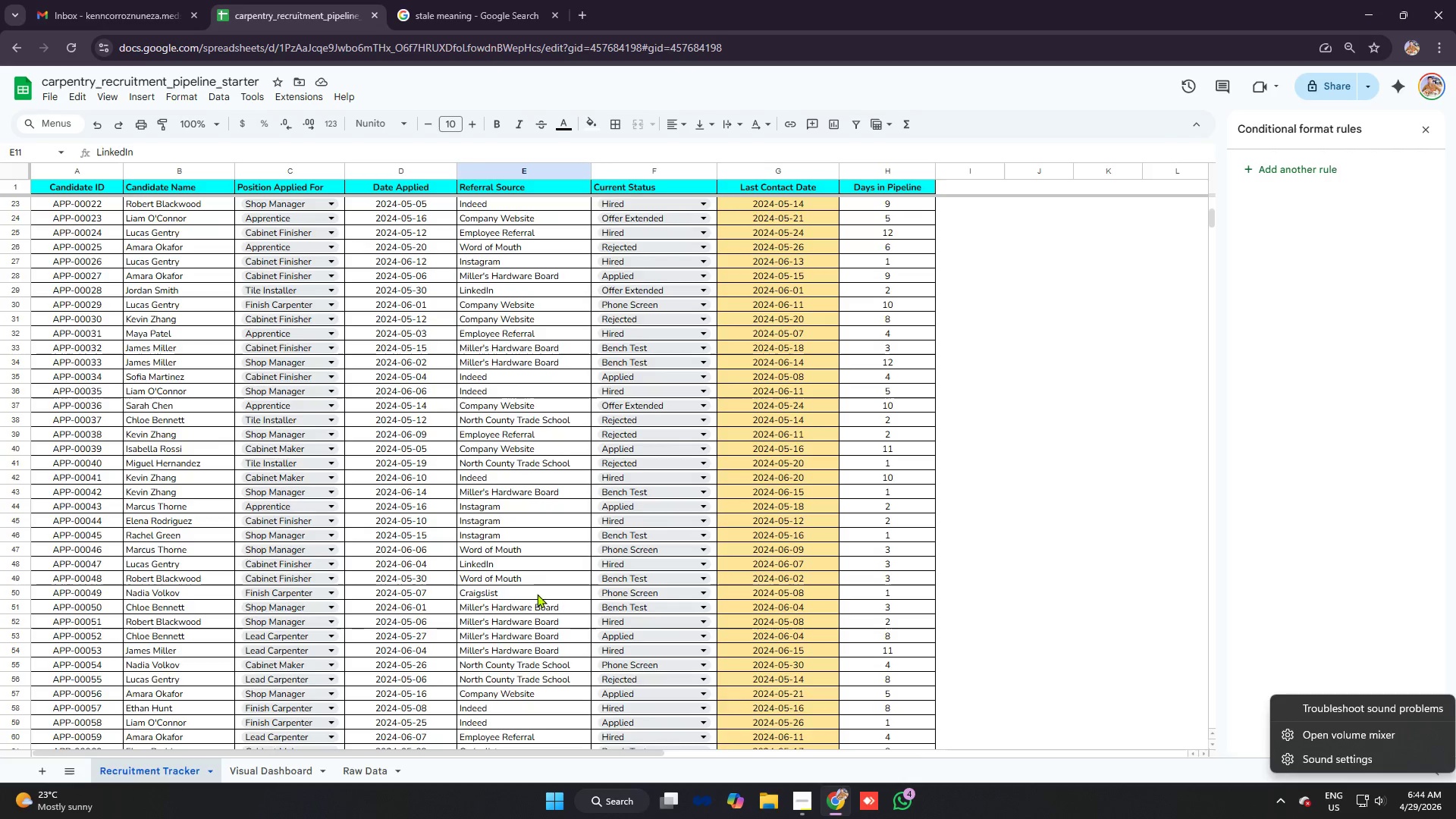 
left_click([512, 591])
 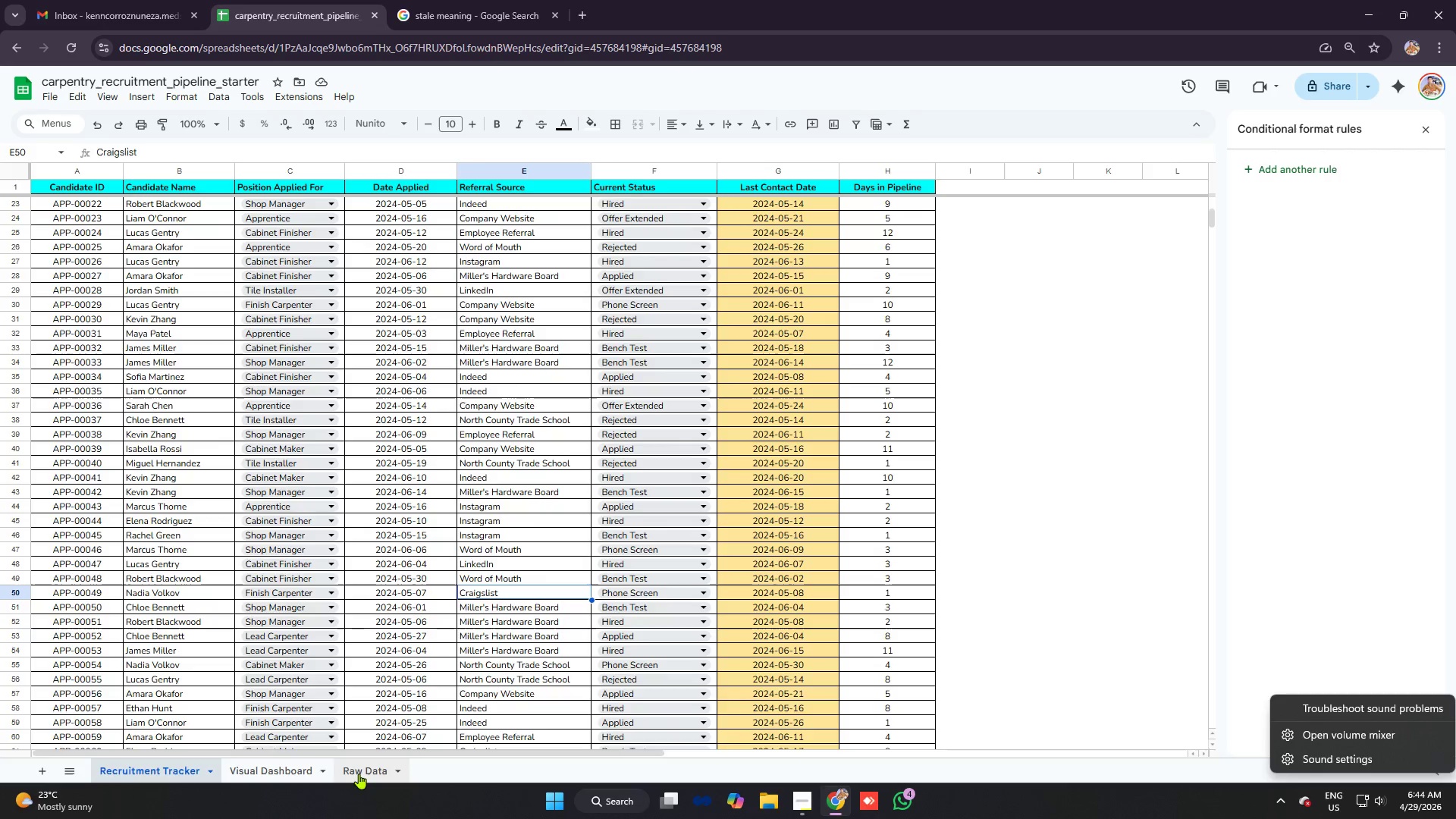 
left_click([290, 772])
 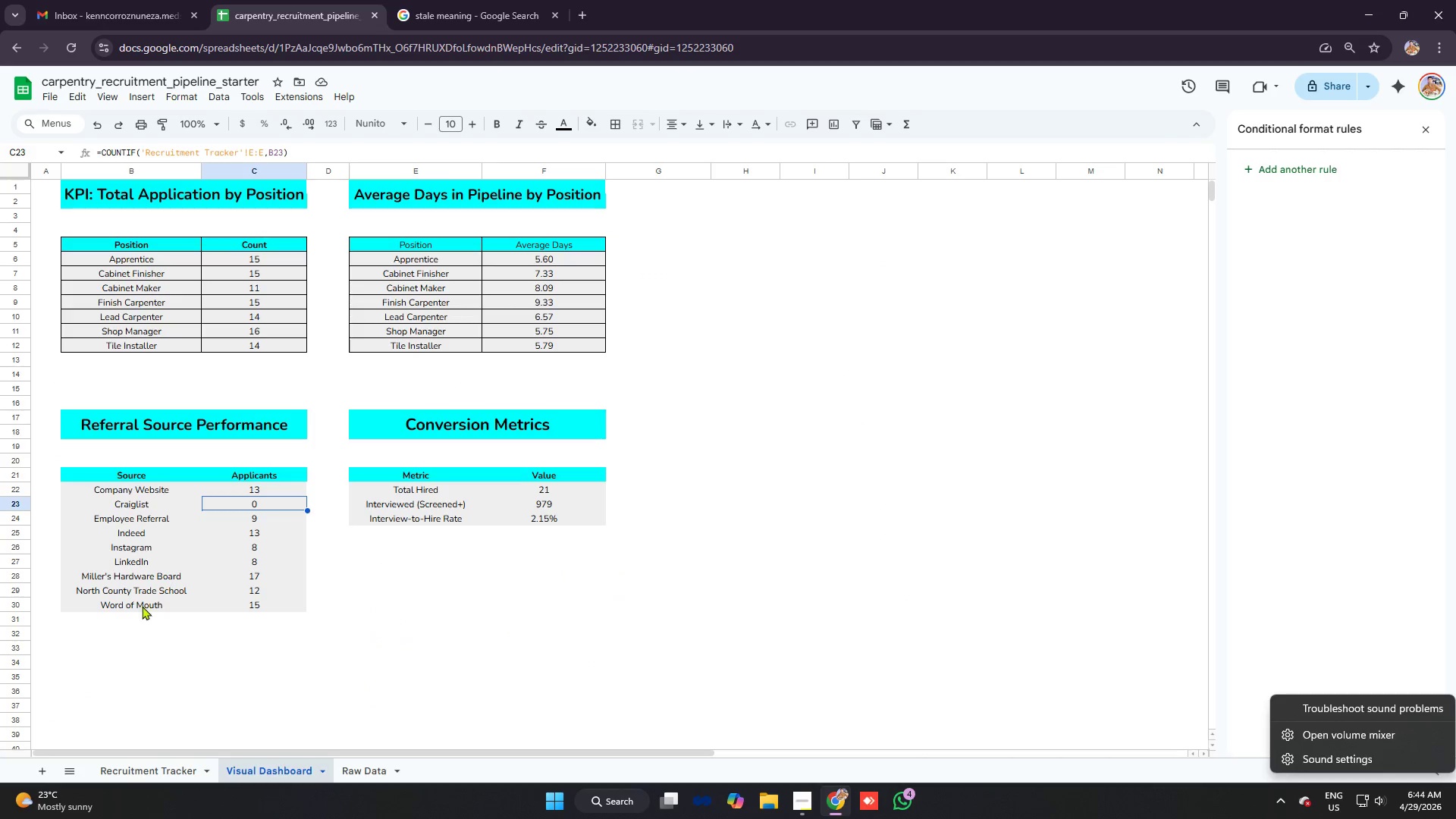 
left_click([132, 766])
 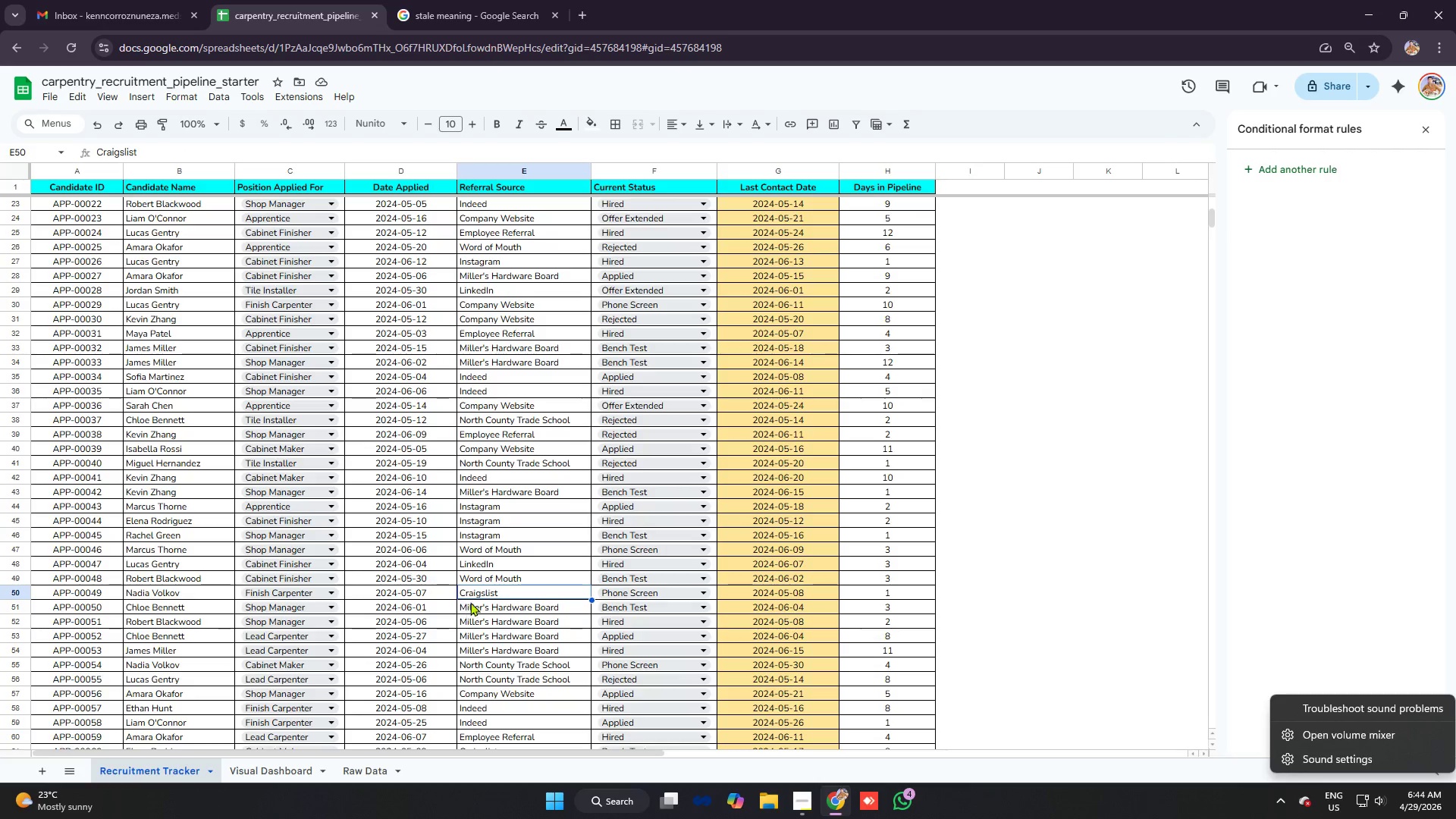 
left_click([483, 590])
 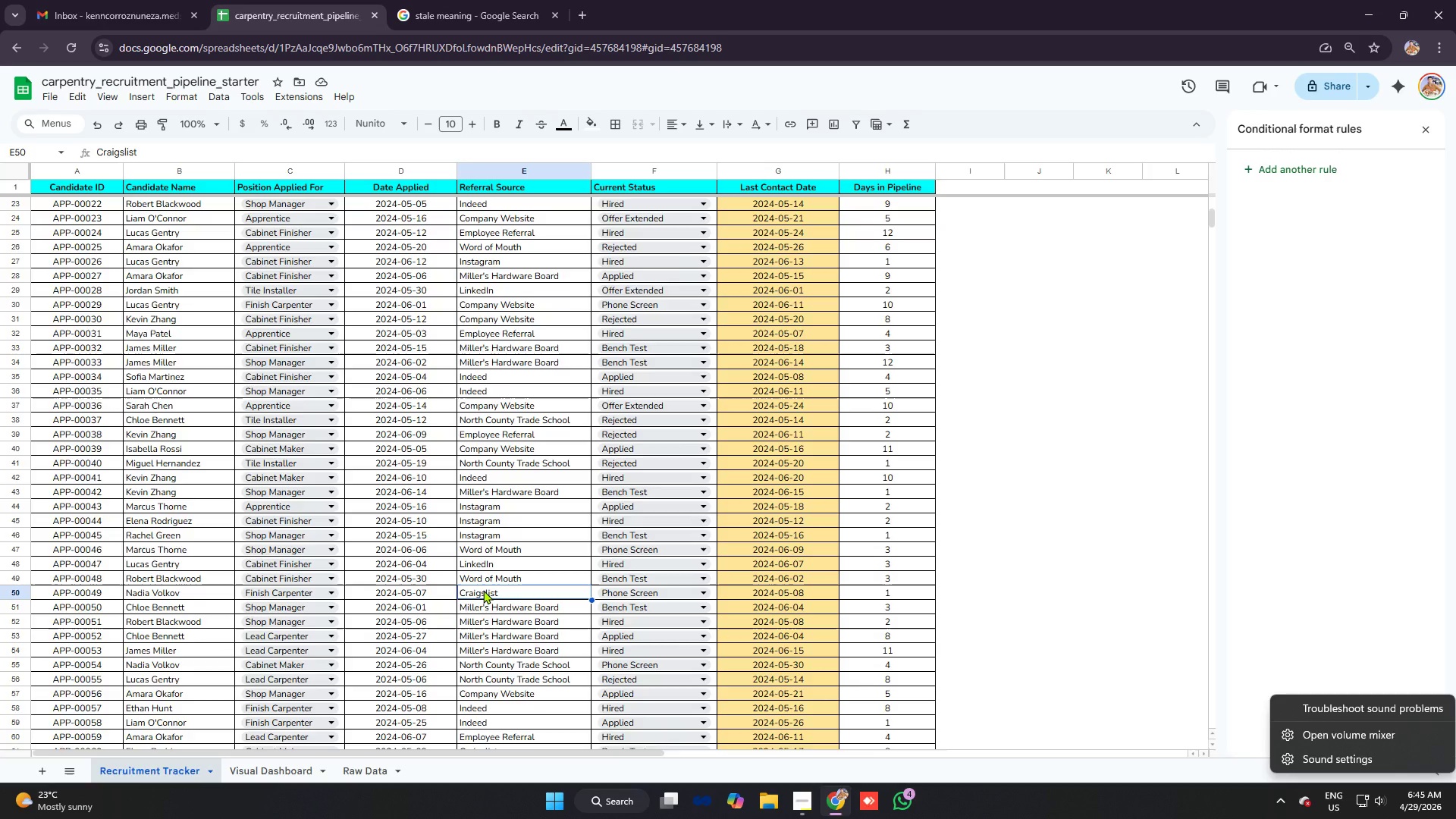 
right_click([483, 590])
 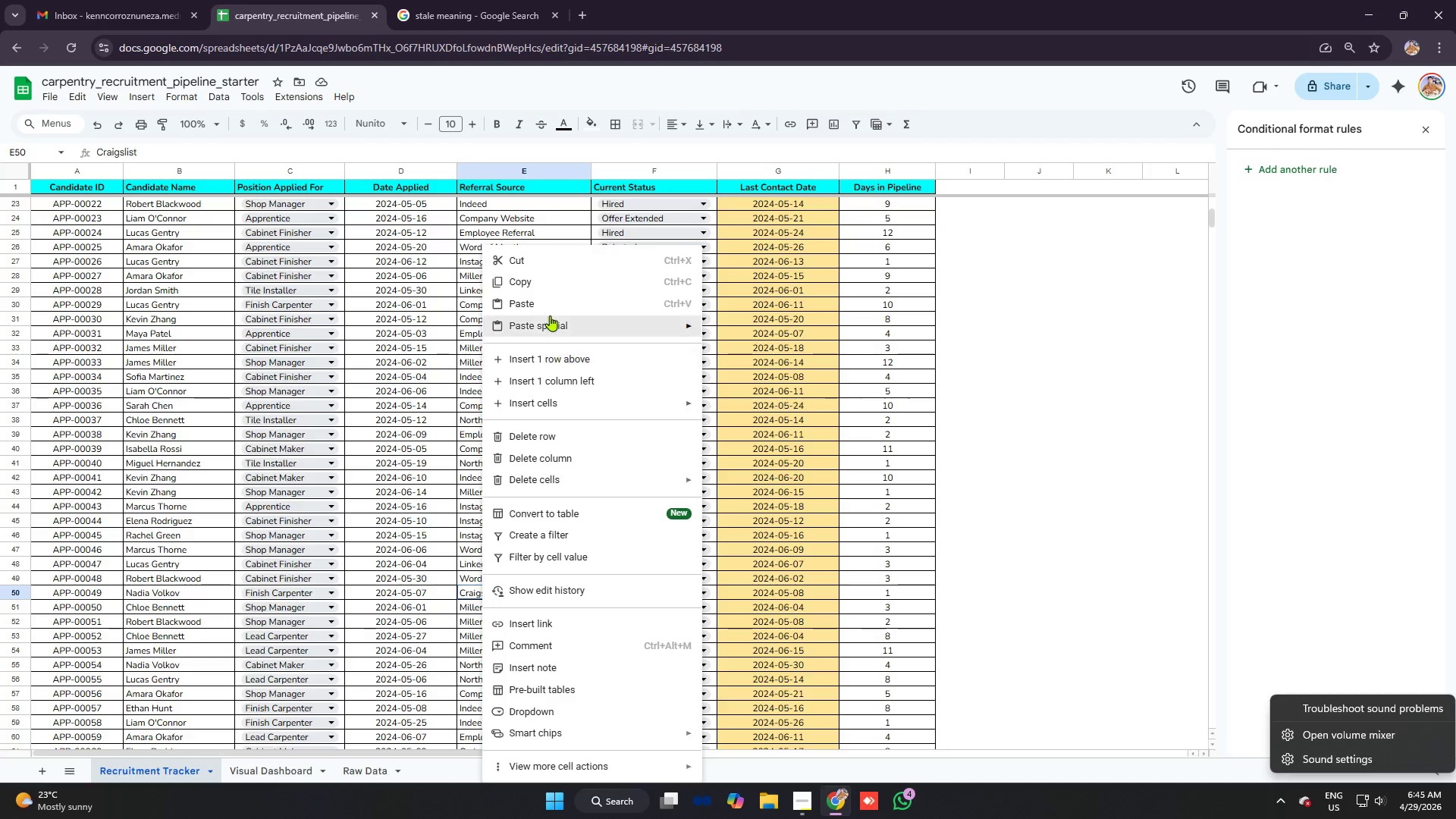 
left_click([550, 286])
 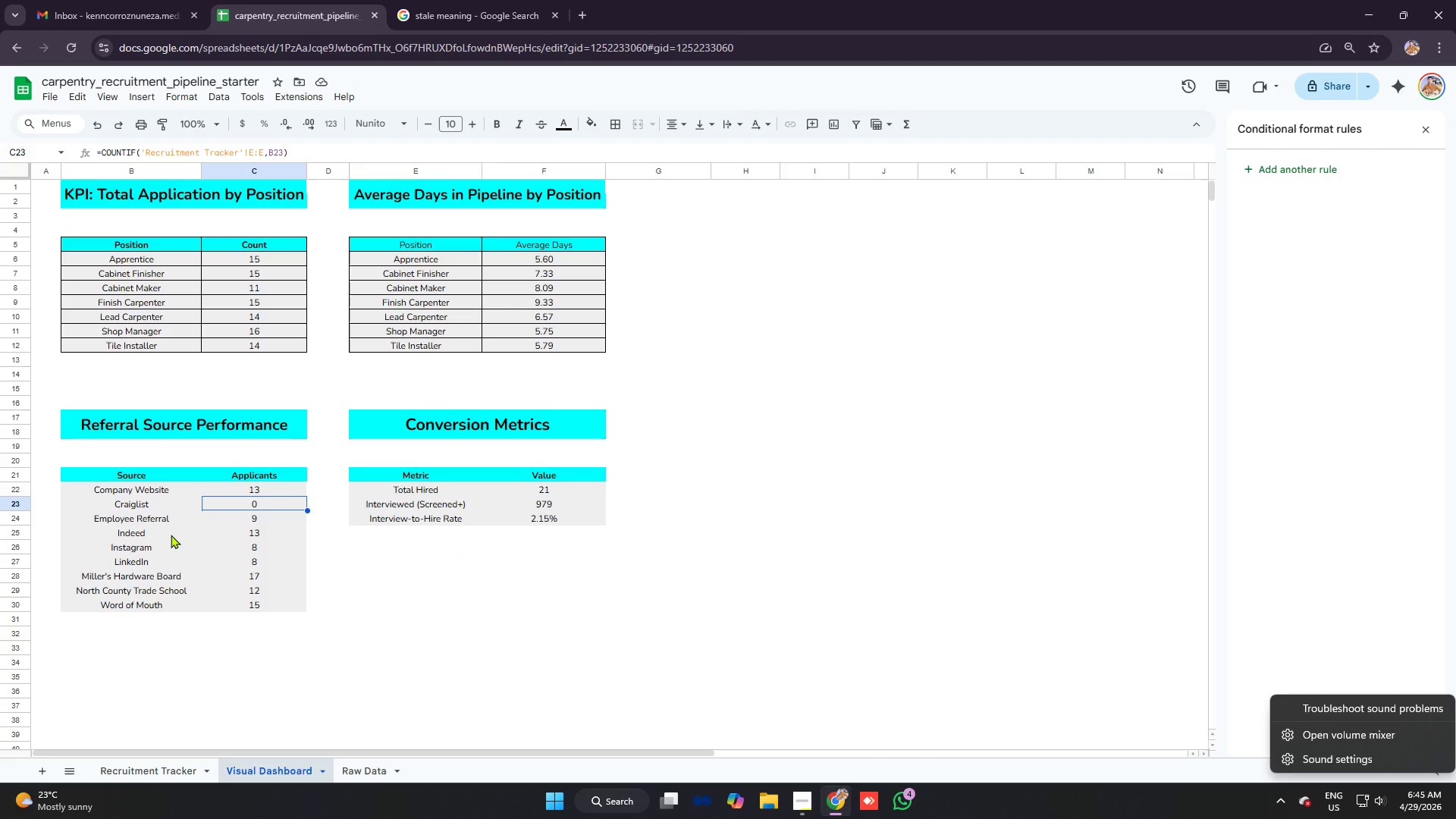 
left_click([152, 507])
 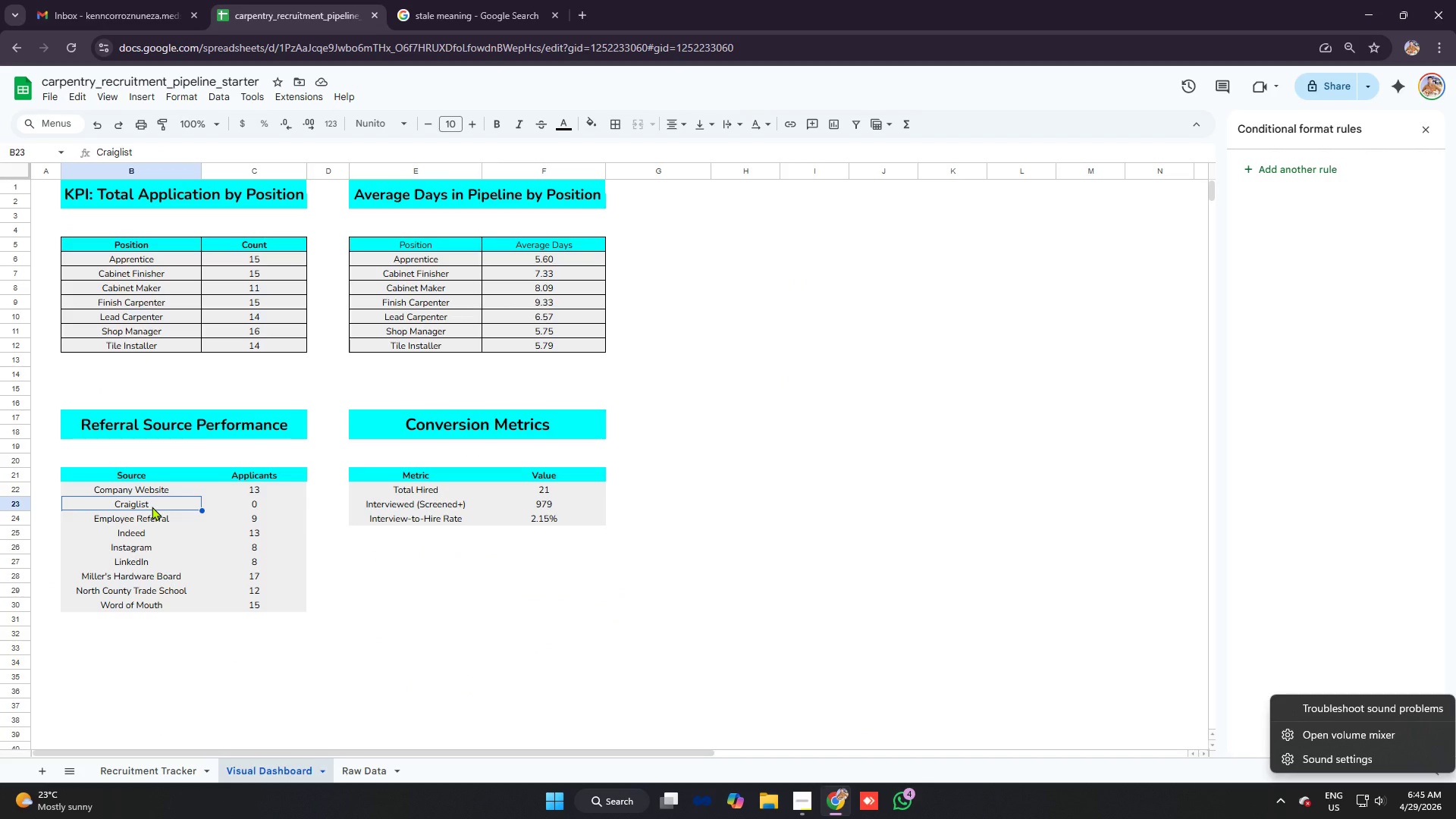 
right_click([152, 507])
 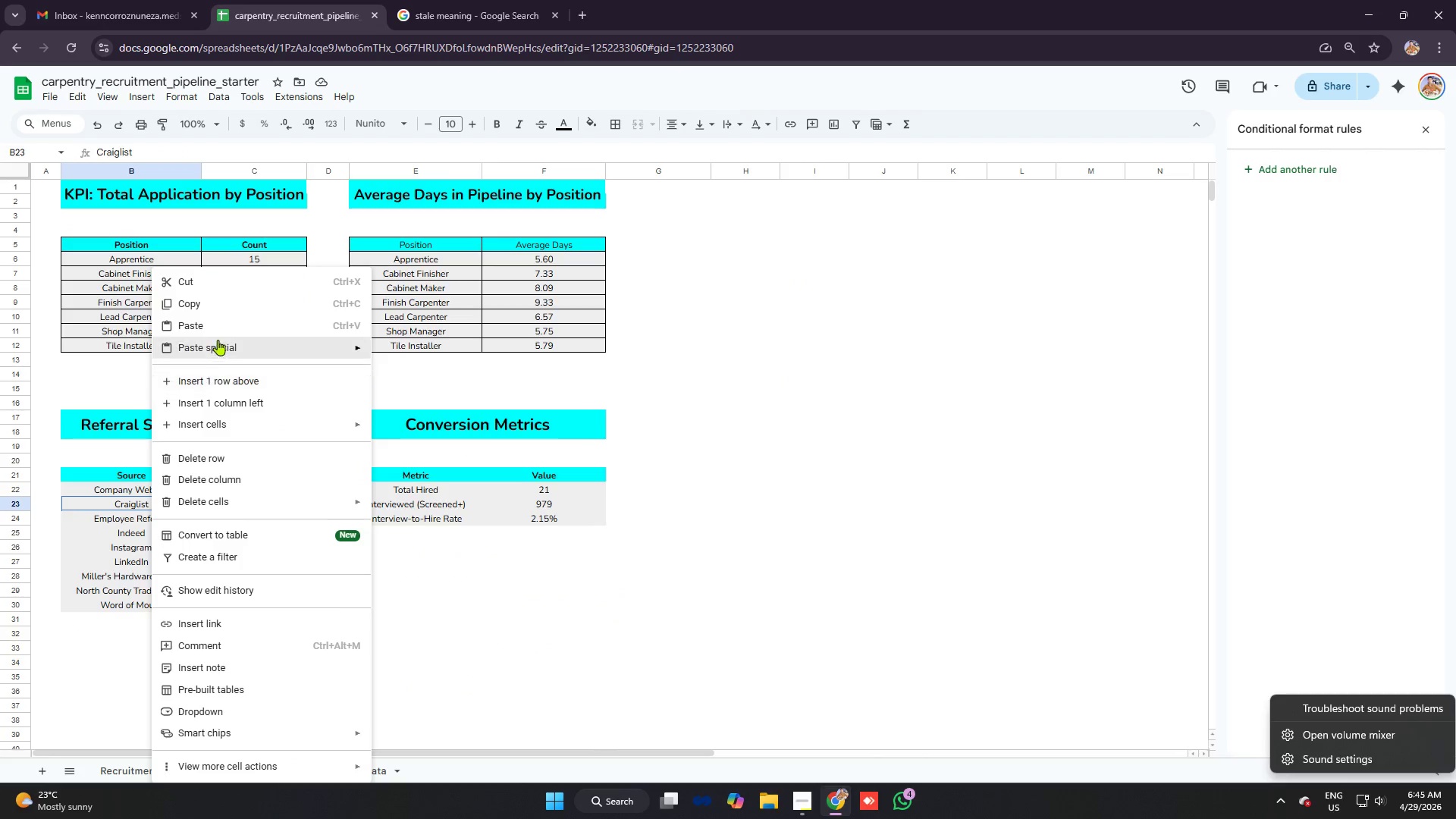 
left_click([218, 325])
 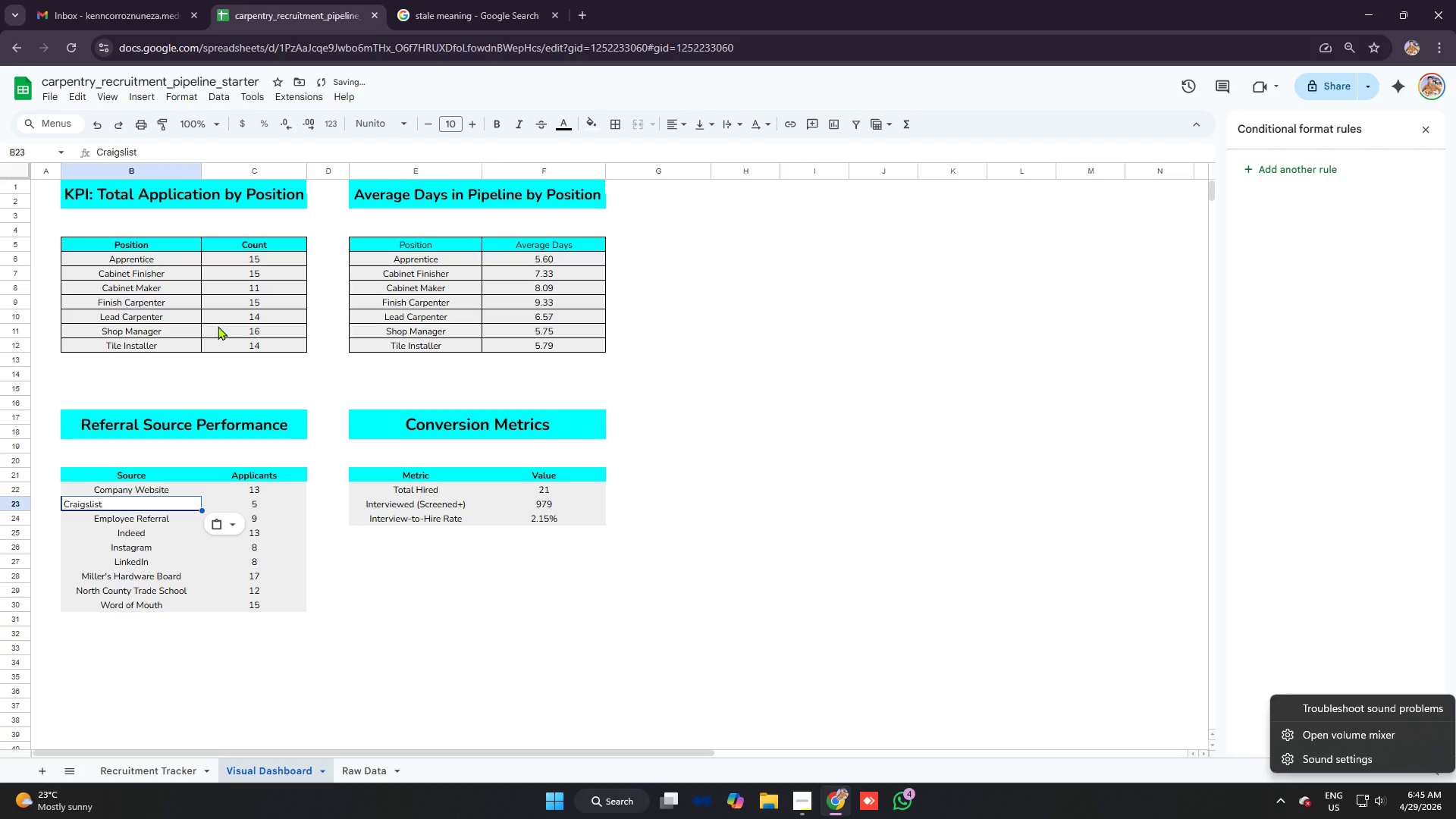 
key(Enter)
 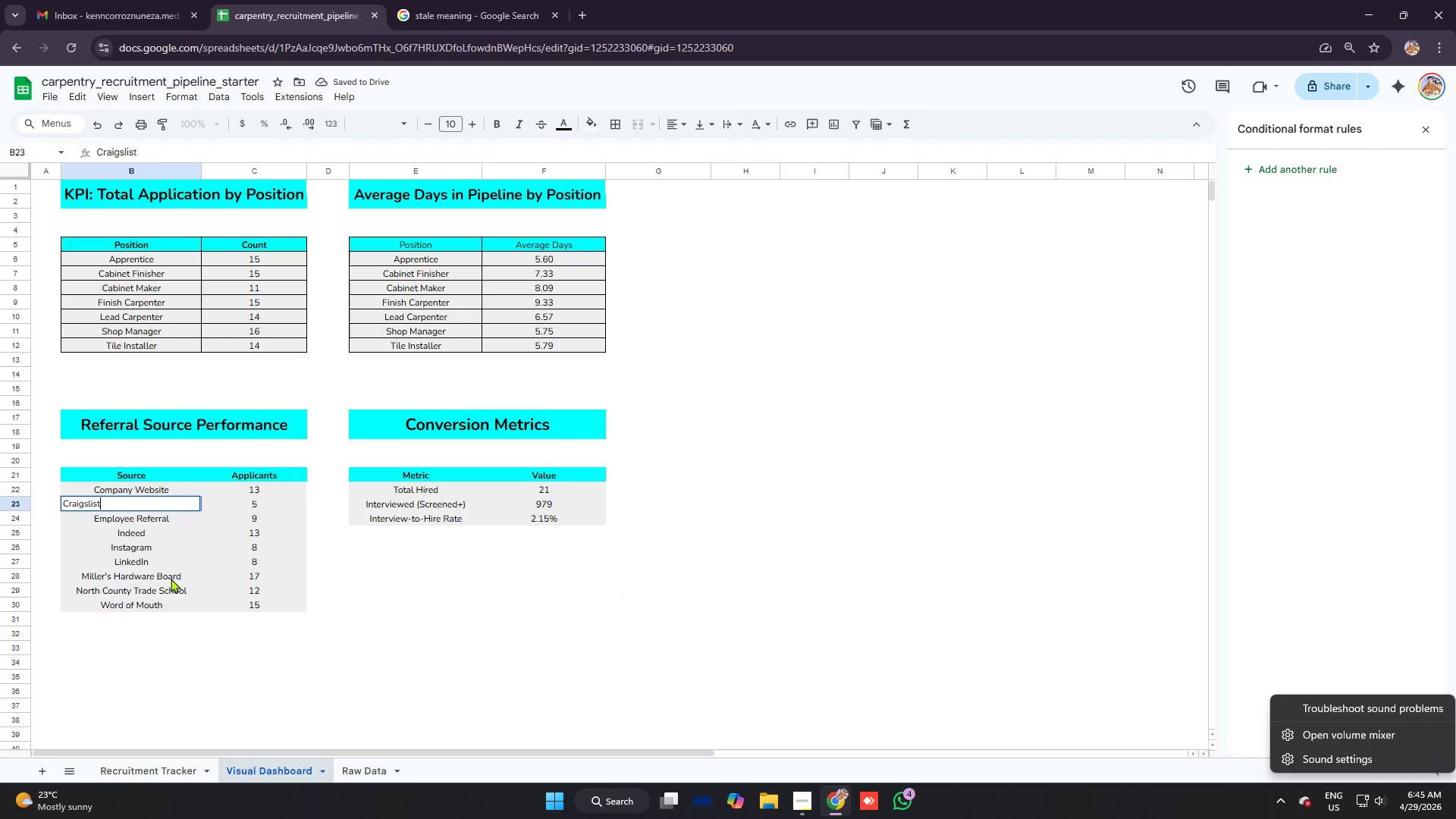 
left_click([174, 551])
 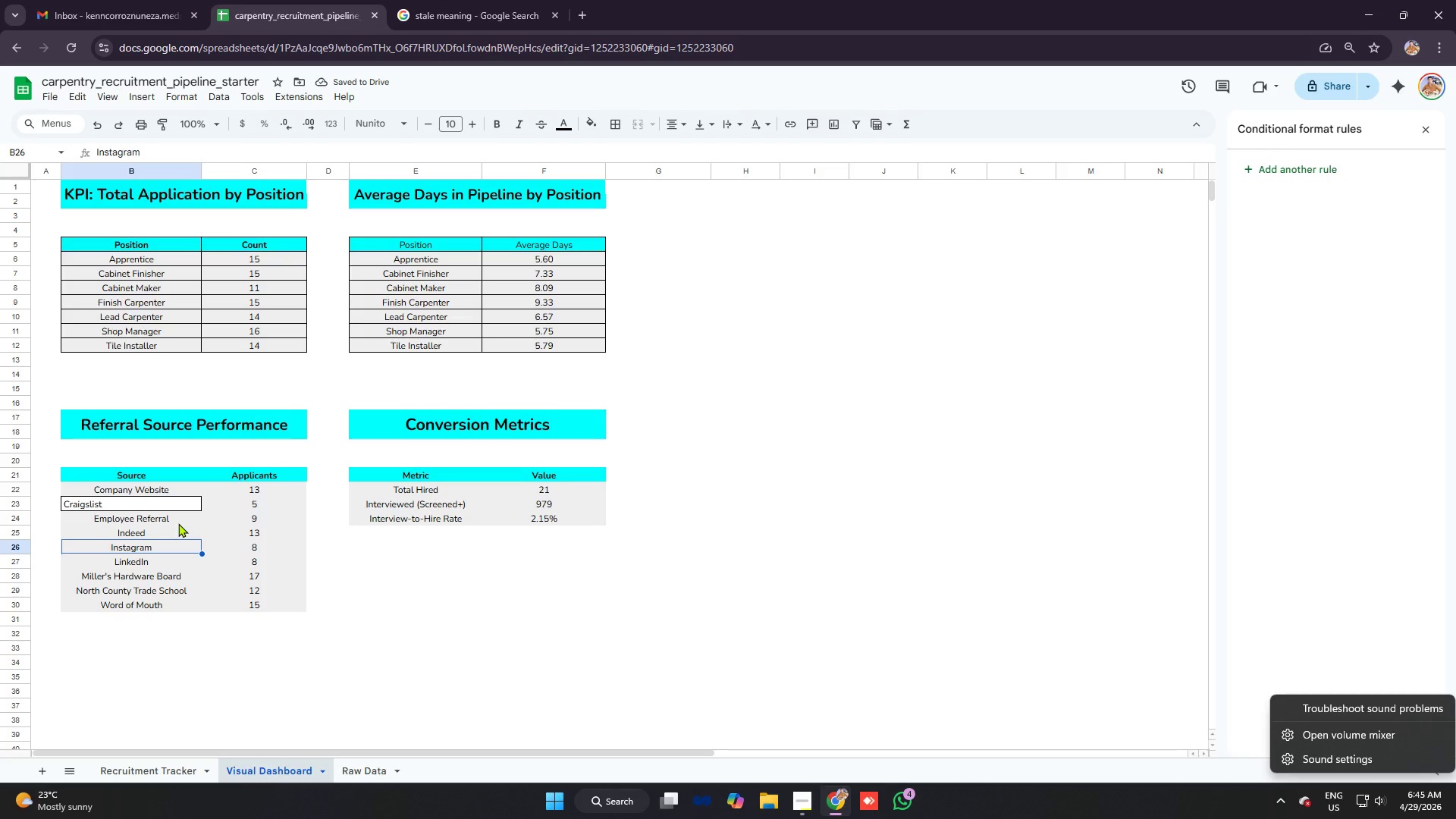 
left_click([178, 523])
 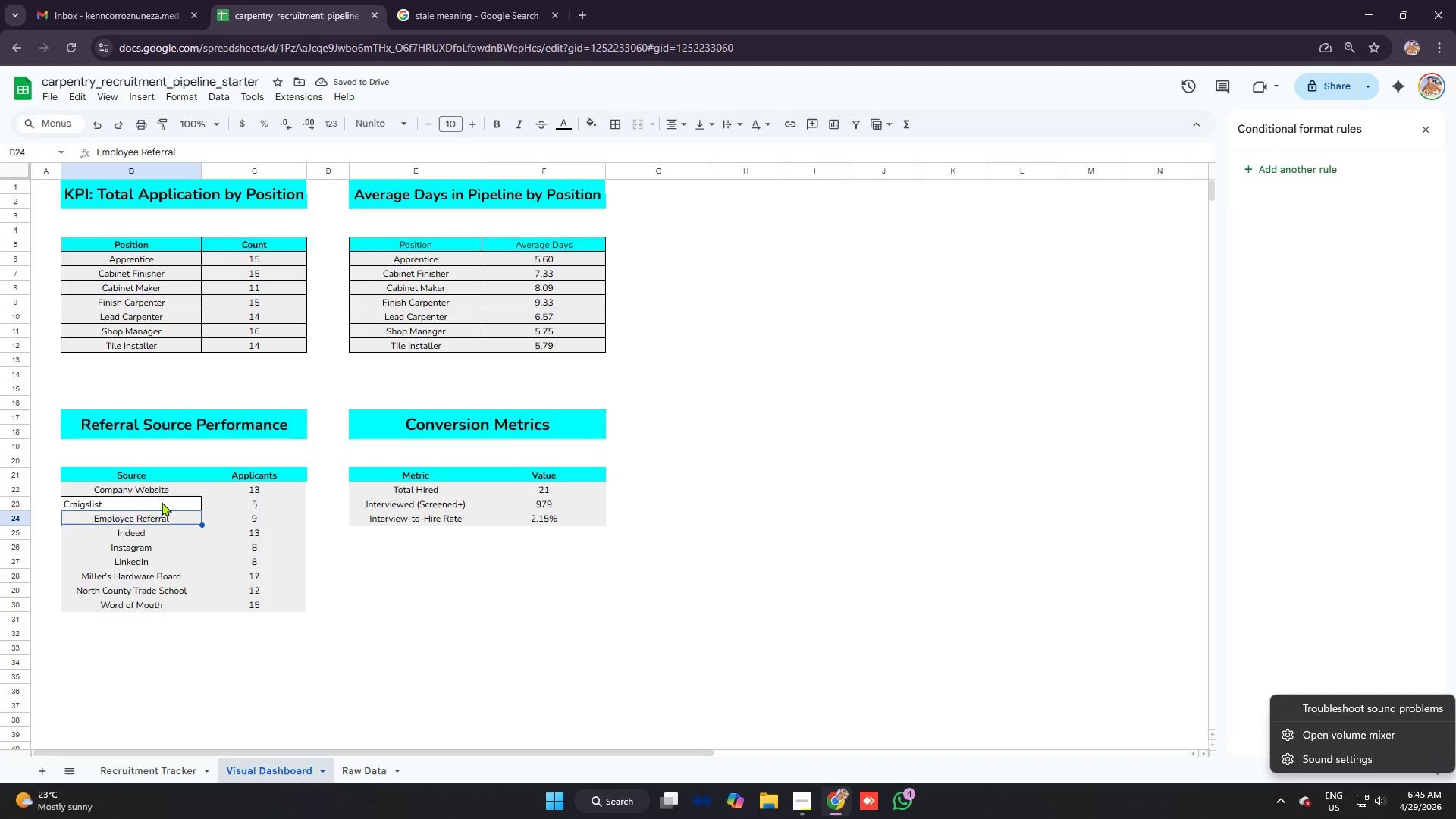 
left_click([162, 502])
 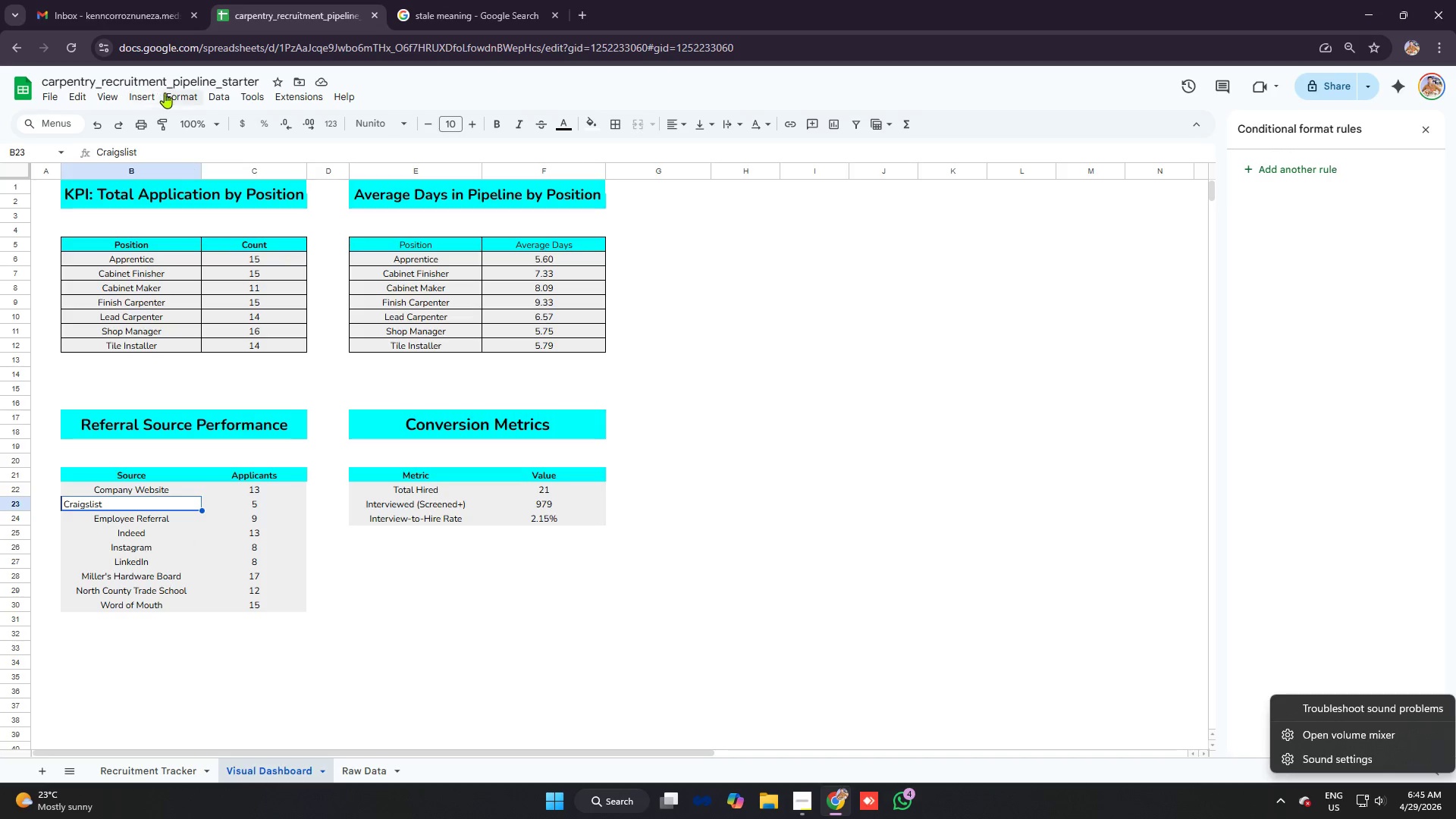 
left_click([187, 93])
 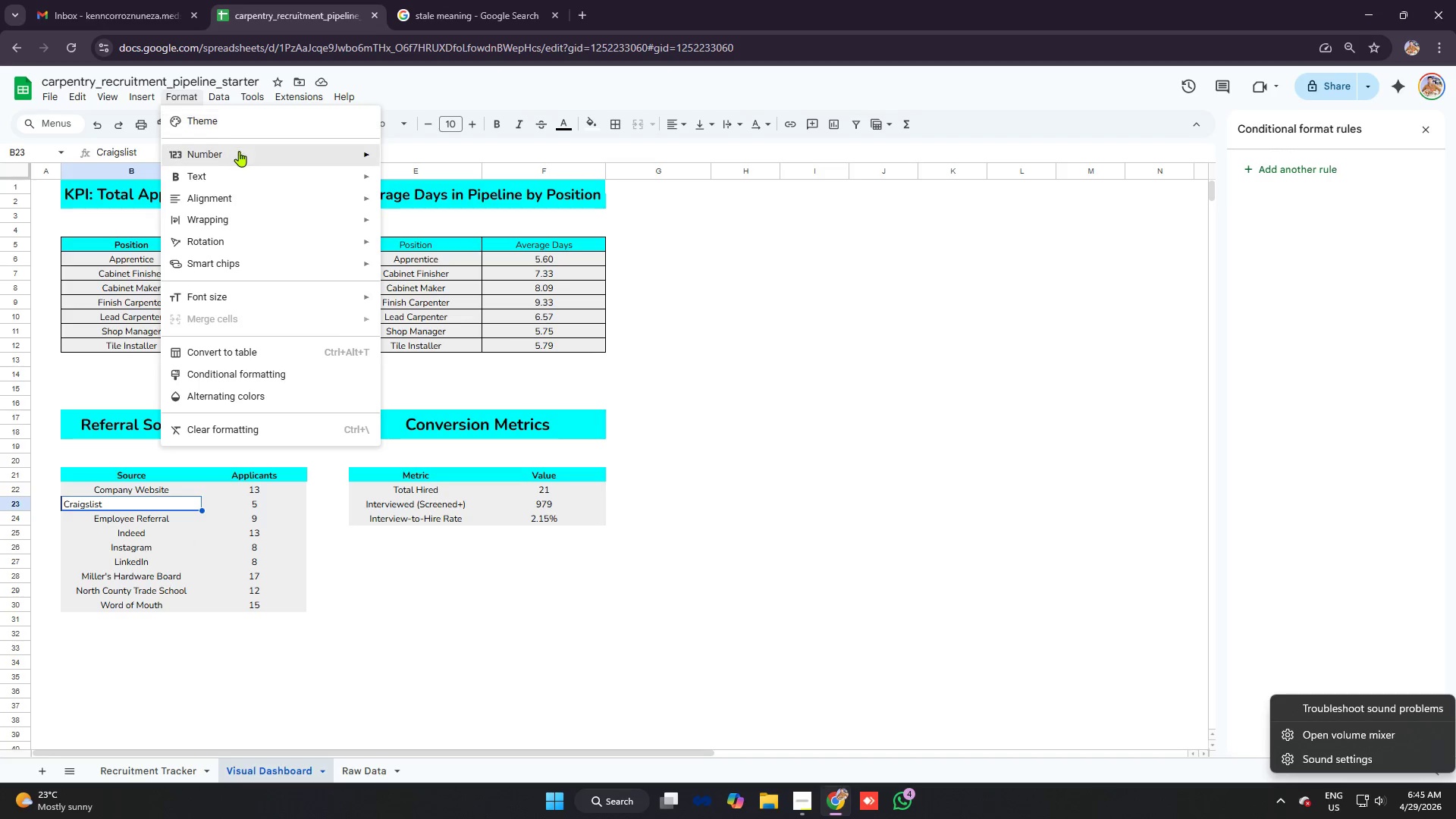 
left_click([245, 152])
 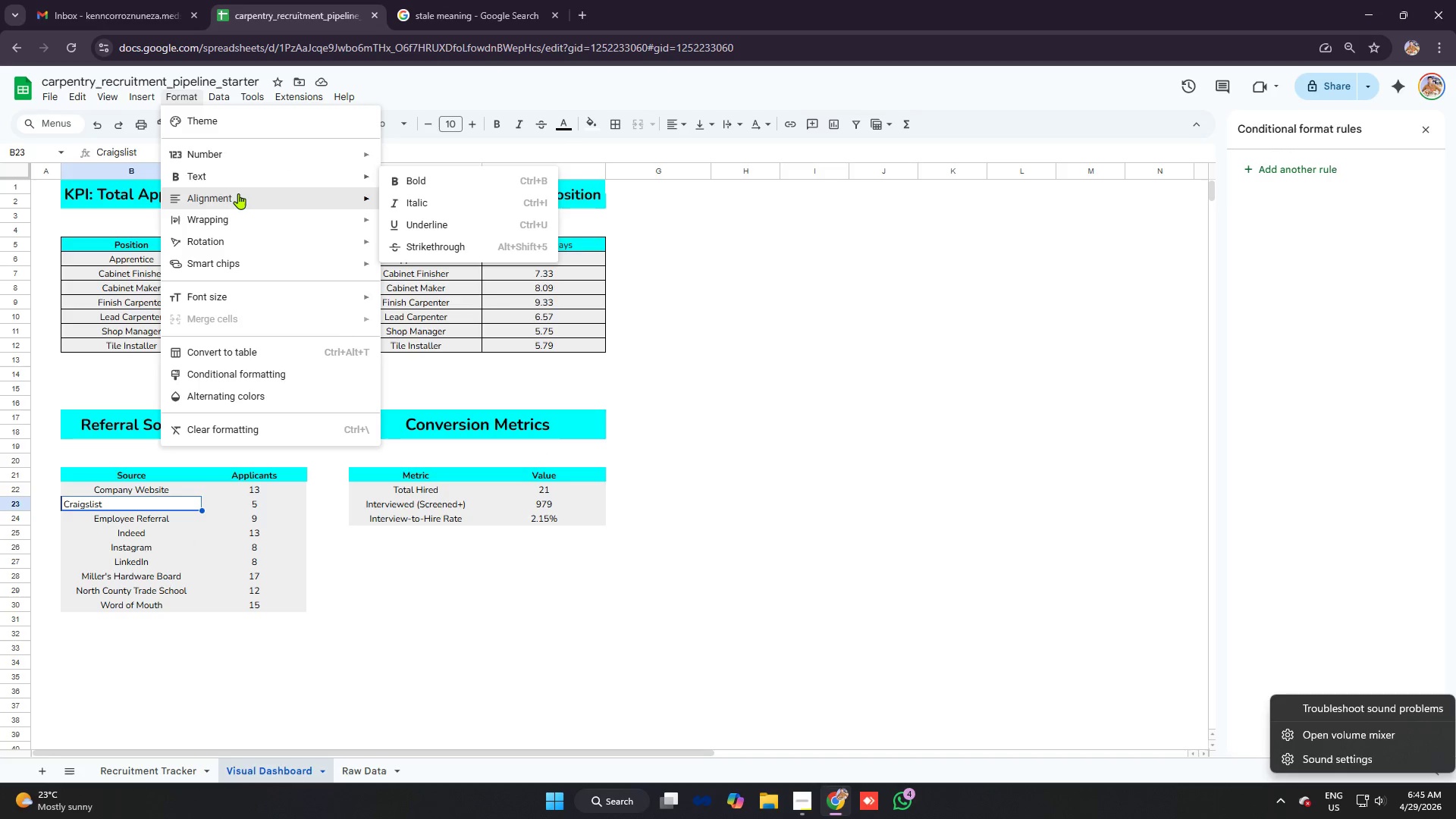 
left_click([238, 193])
 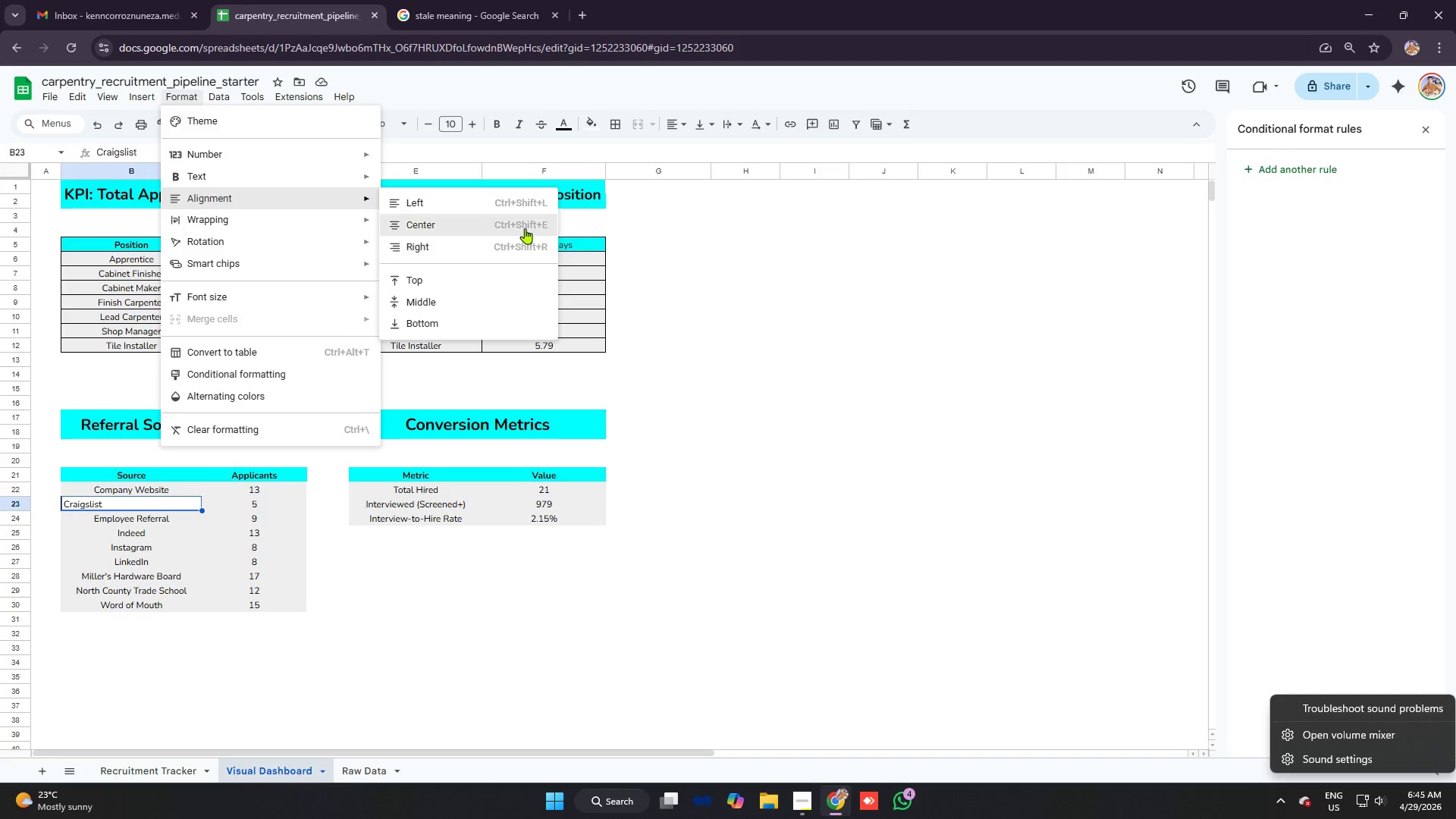 
left_click([522, 227])
 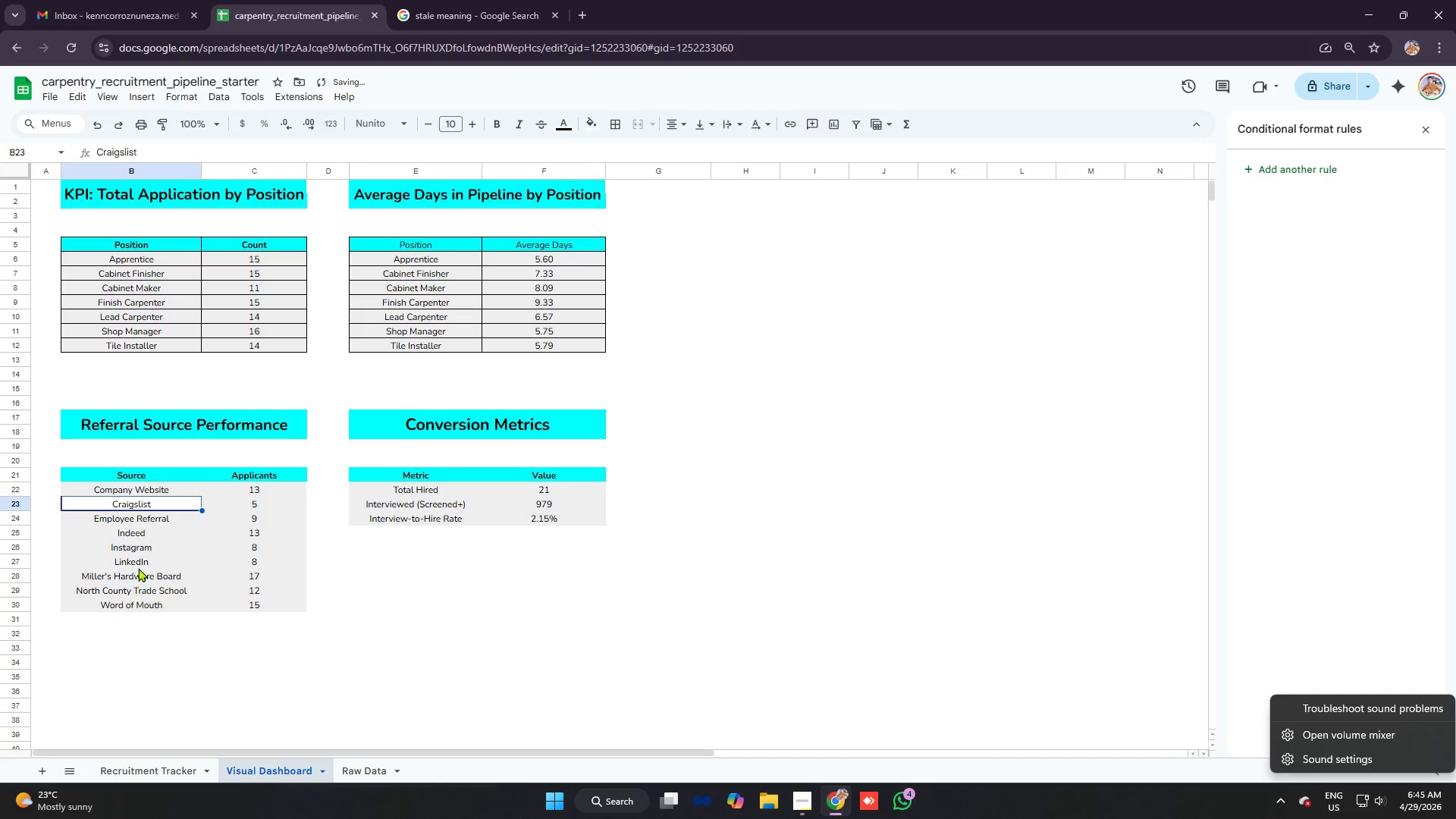 
left_click([139, 560])
 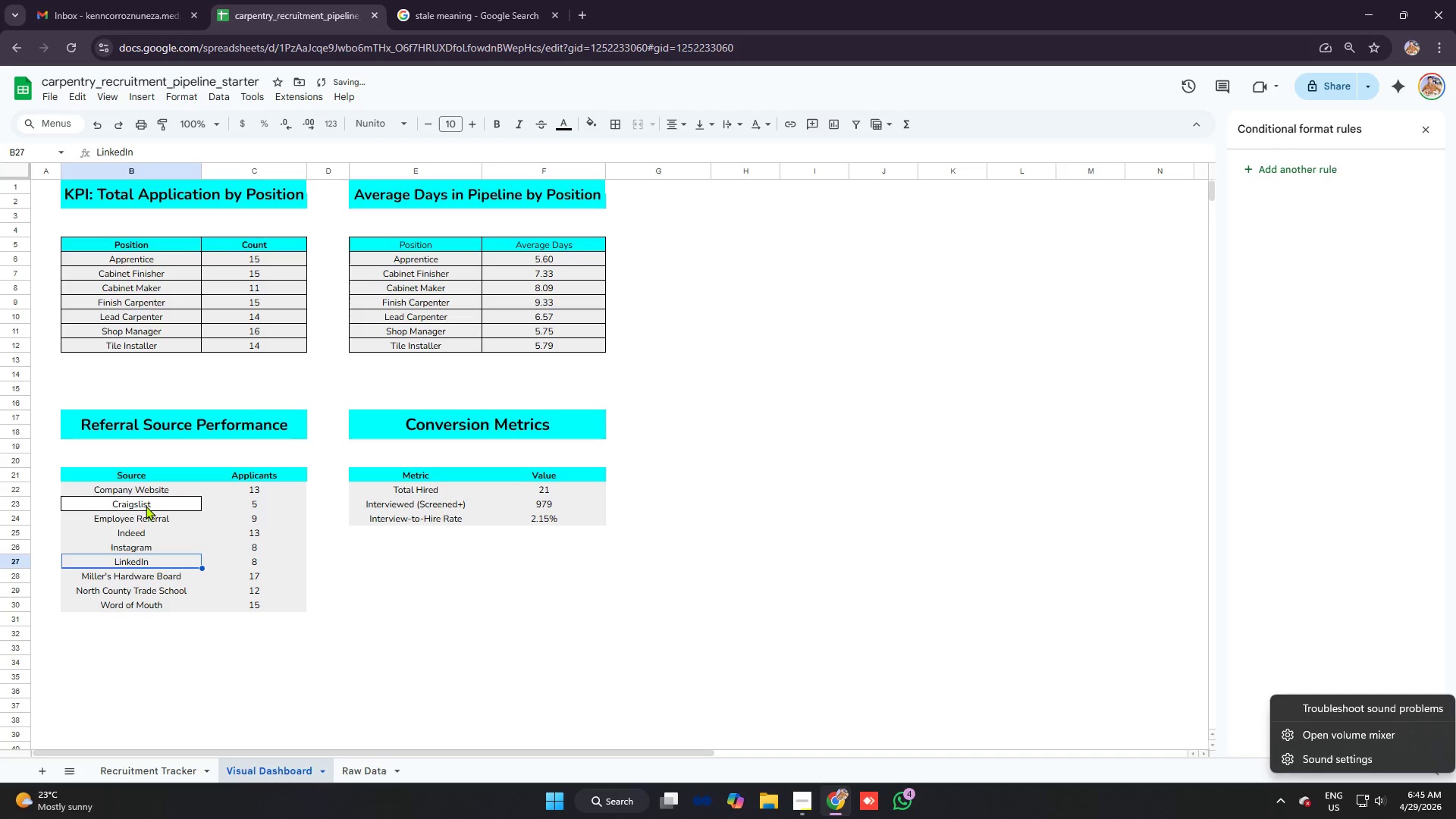 
left_click([146, 504])
 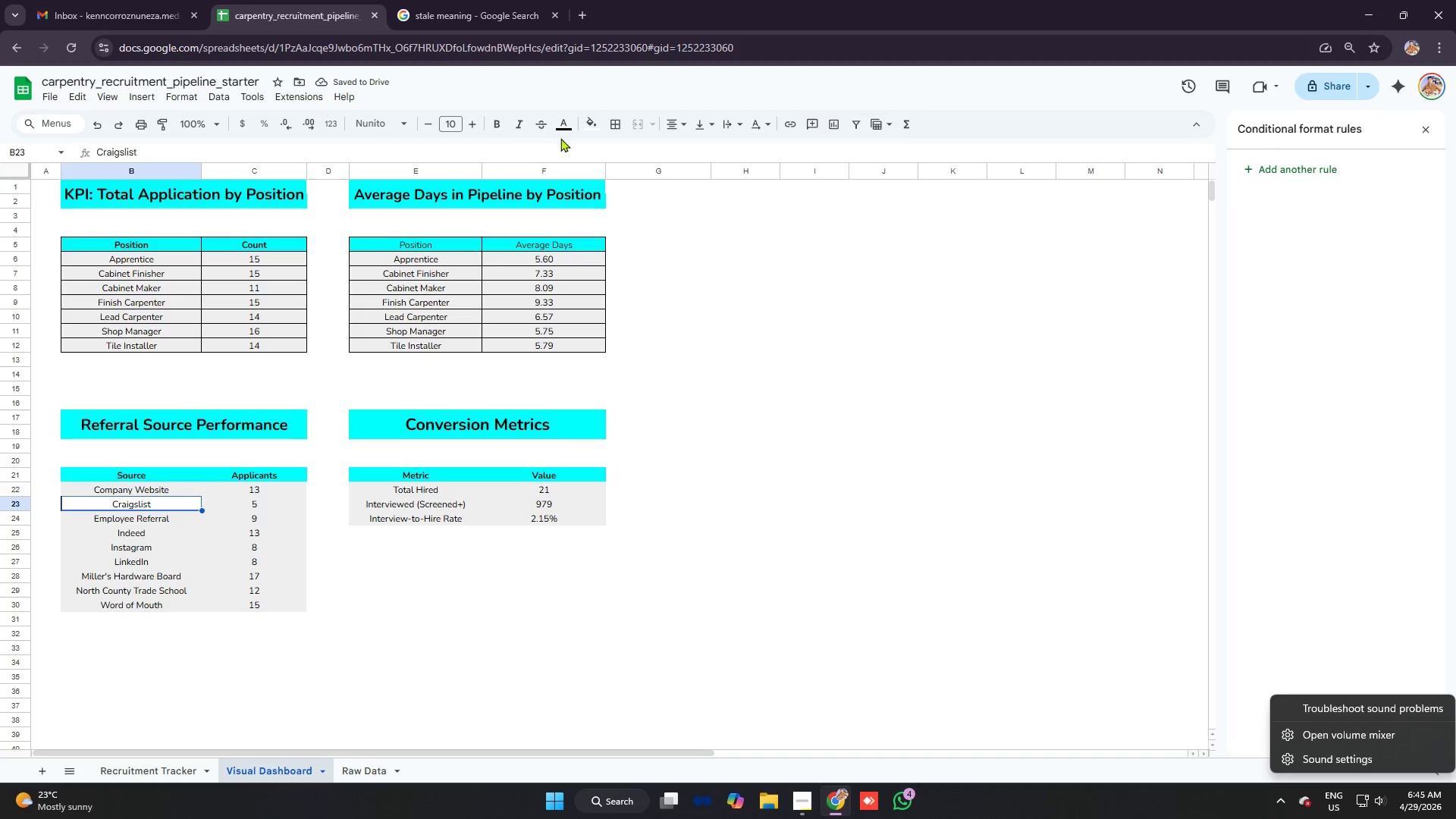 
left_click([597, 122])
 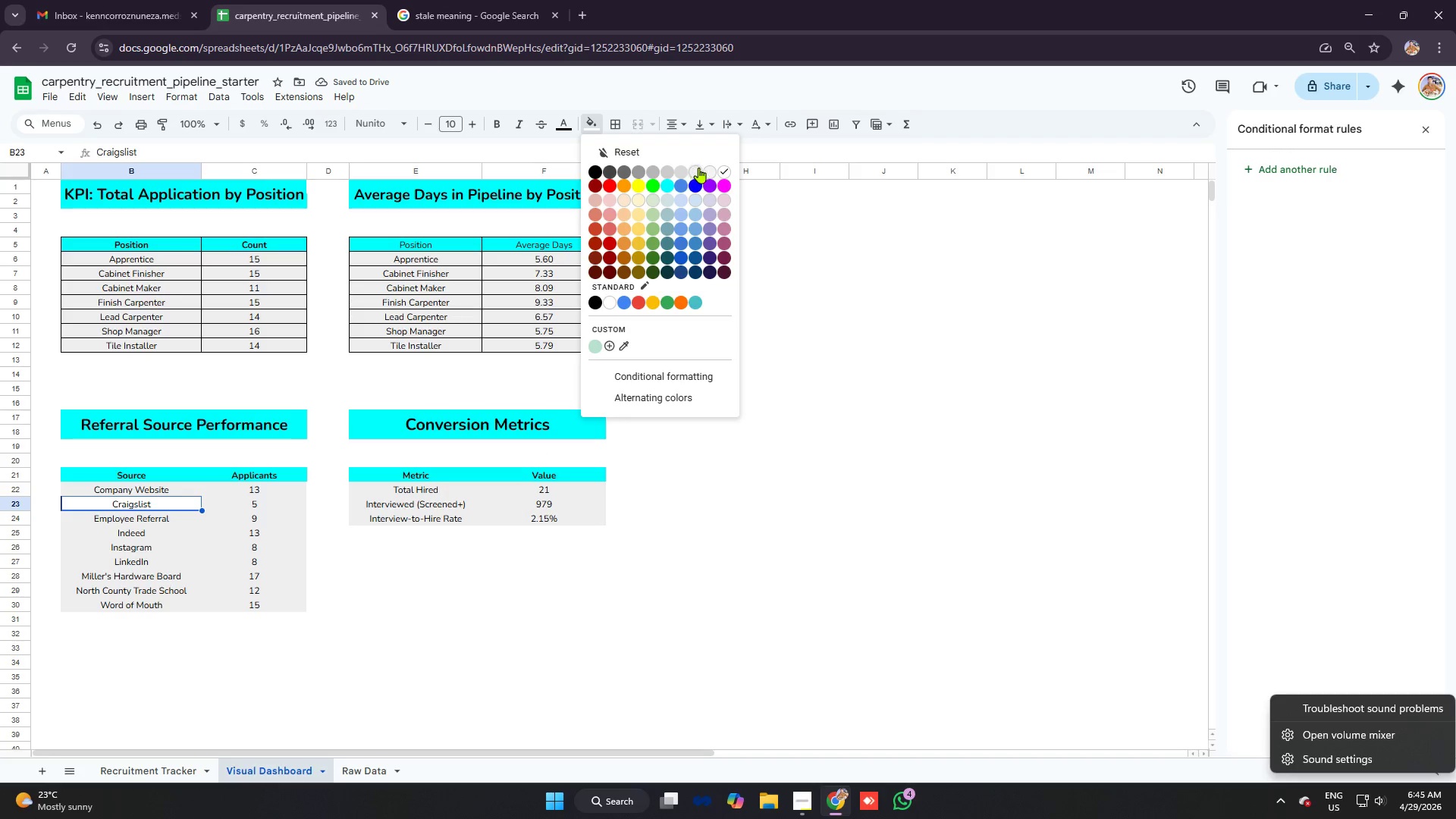 
left_click([698, 168])
 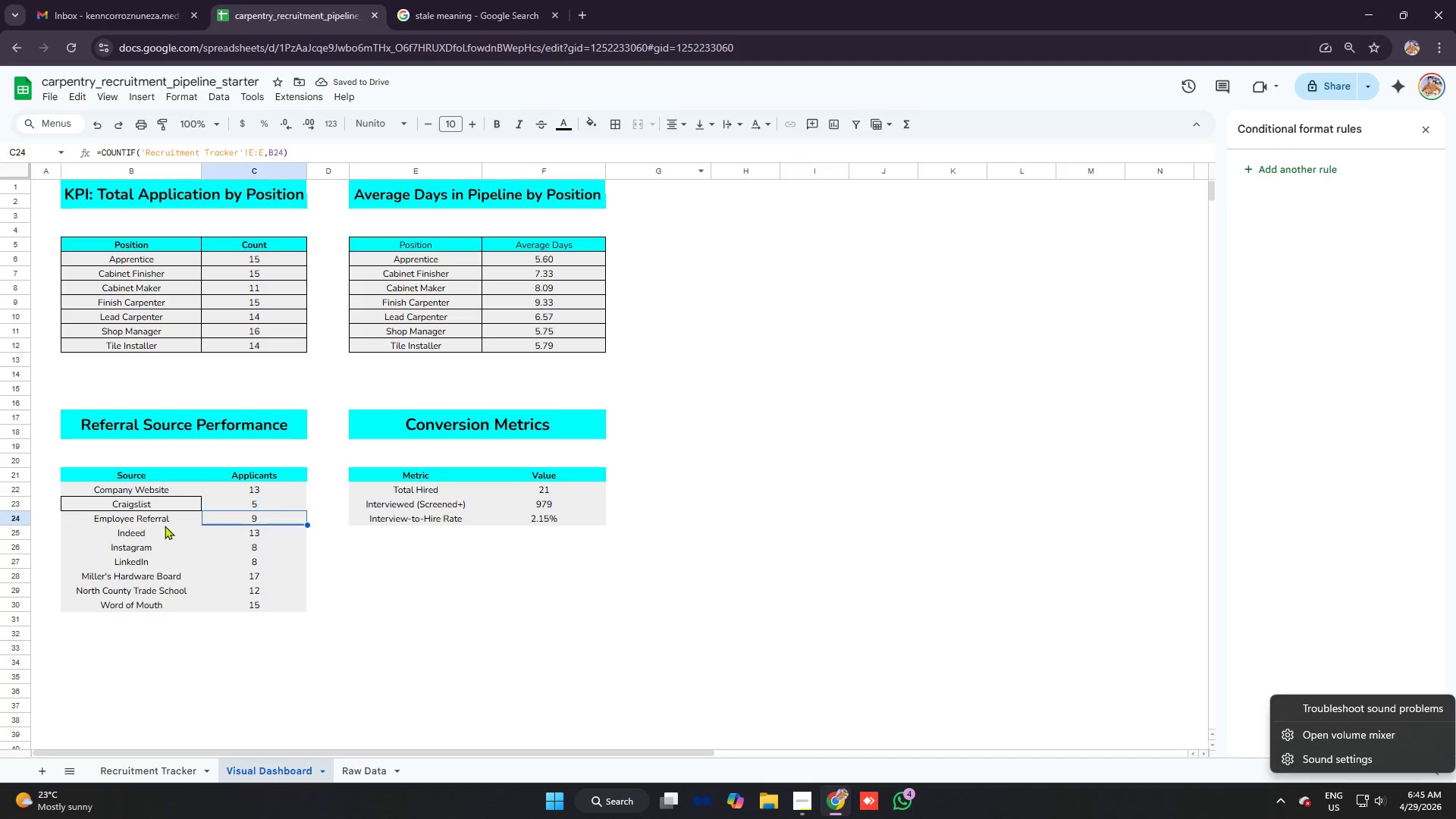 
left_click([120, 427])
 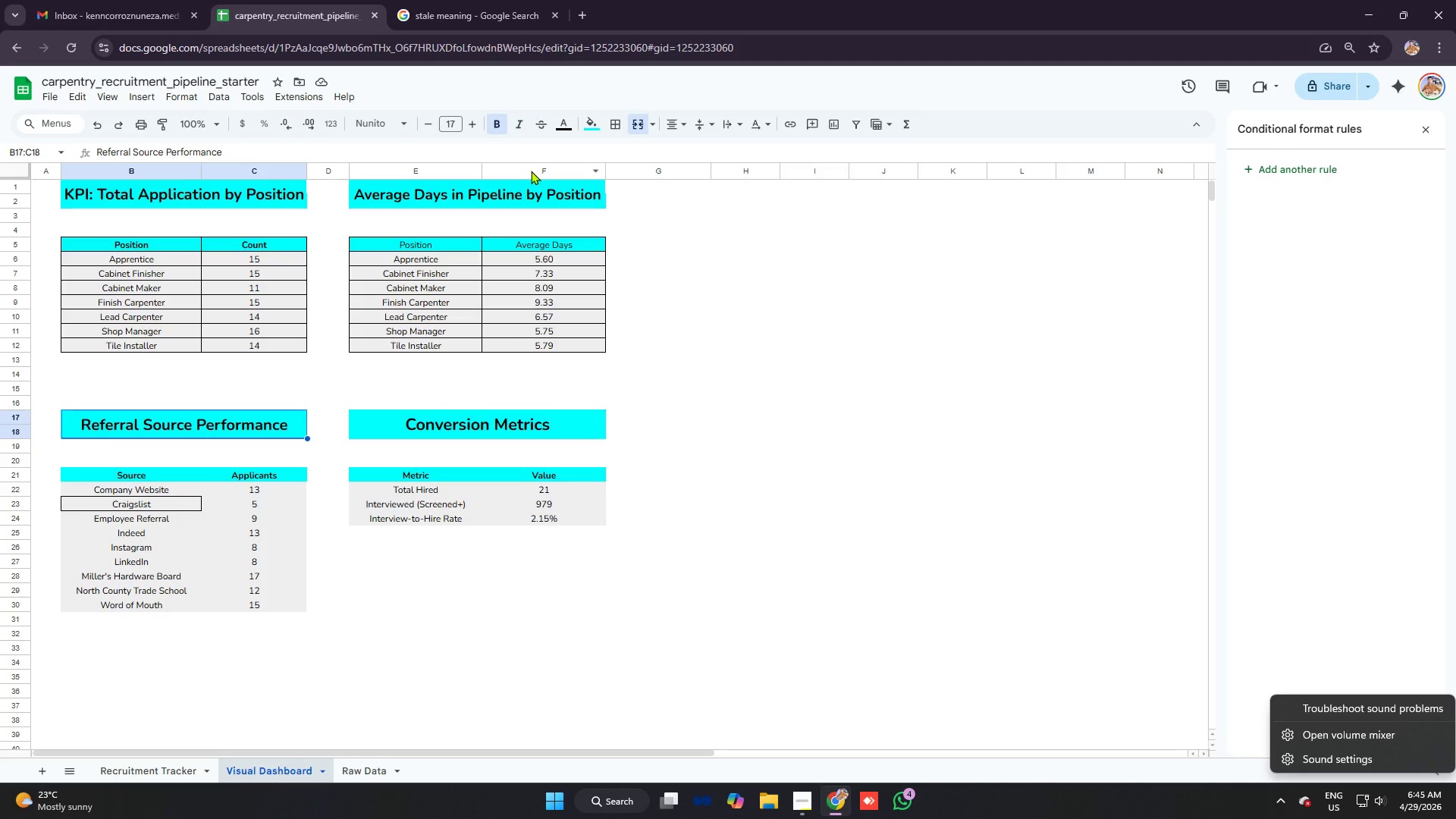 
wait(5.45)
 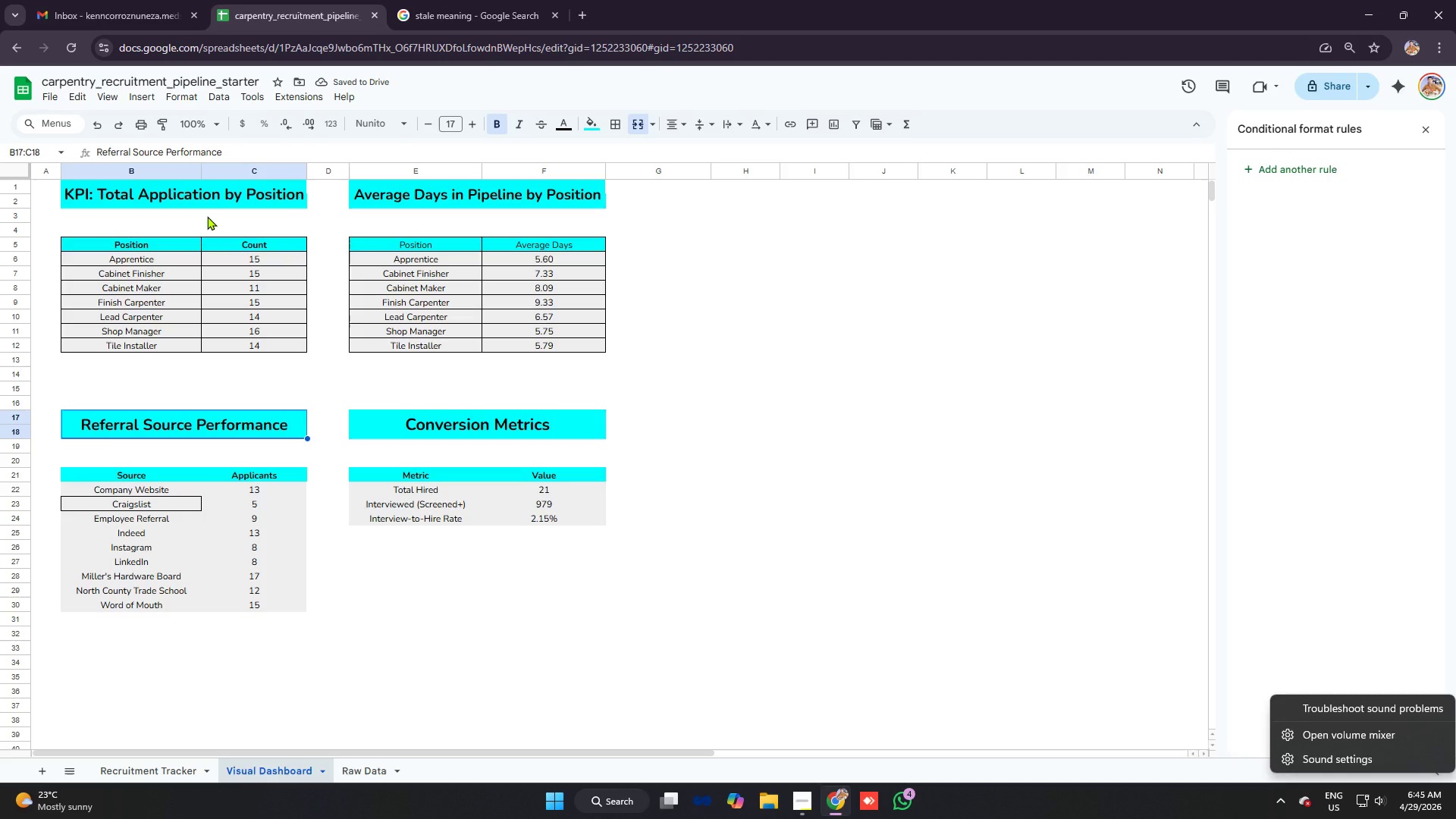 
left_click([197, 456])
 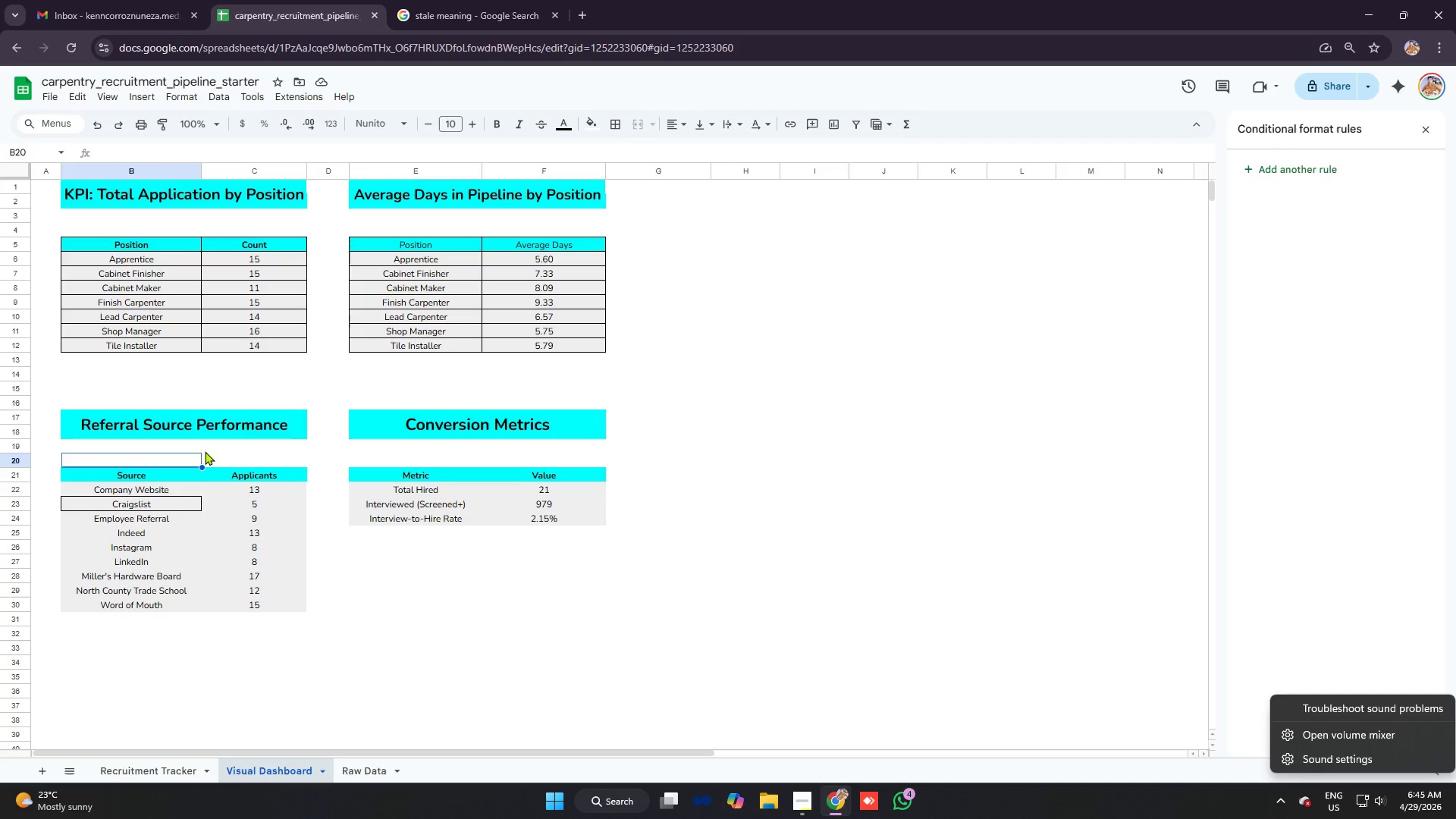 
left_click([205, 451])
 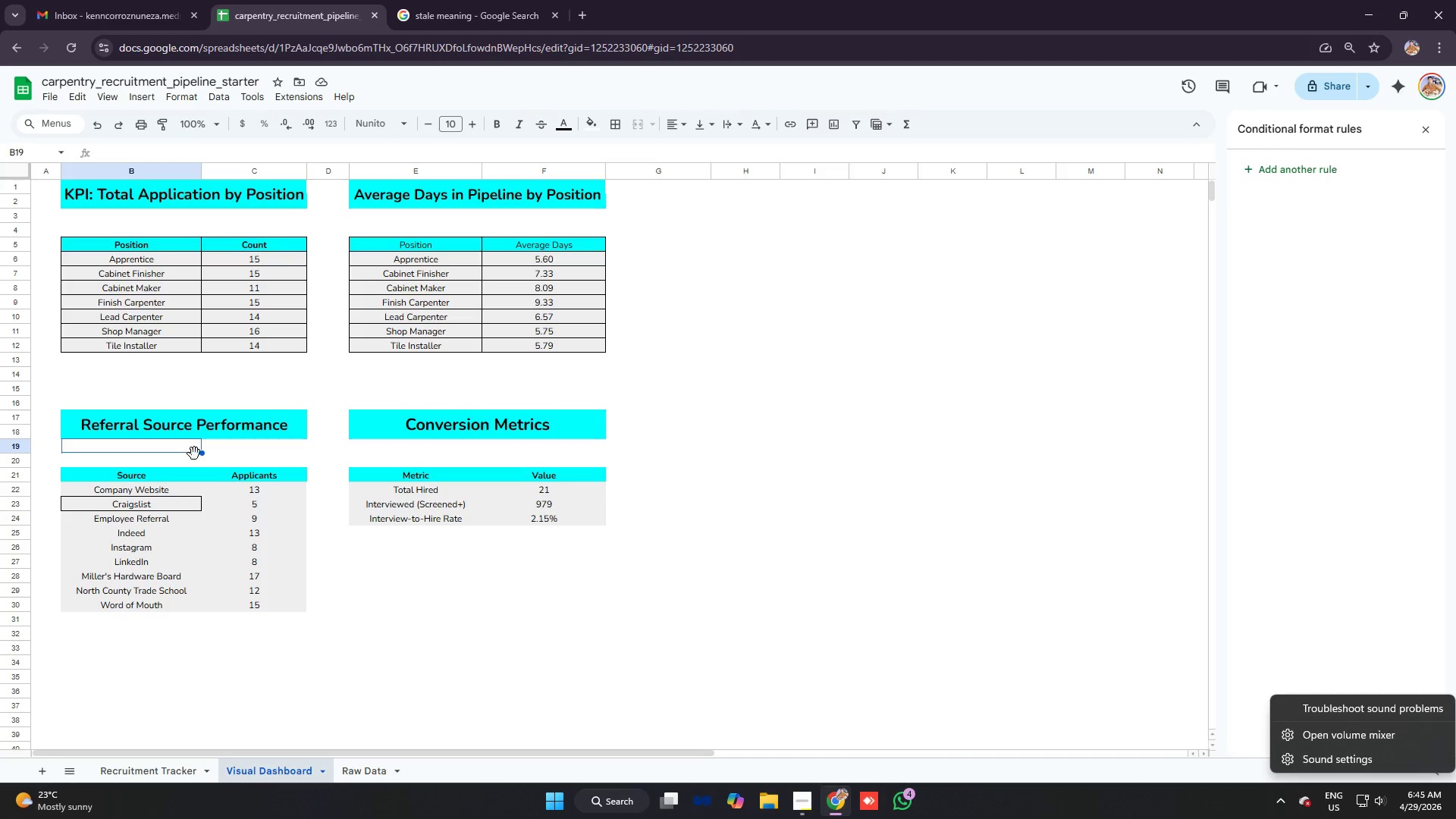 
double_click([209, 457])
 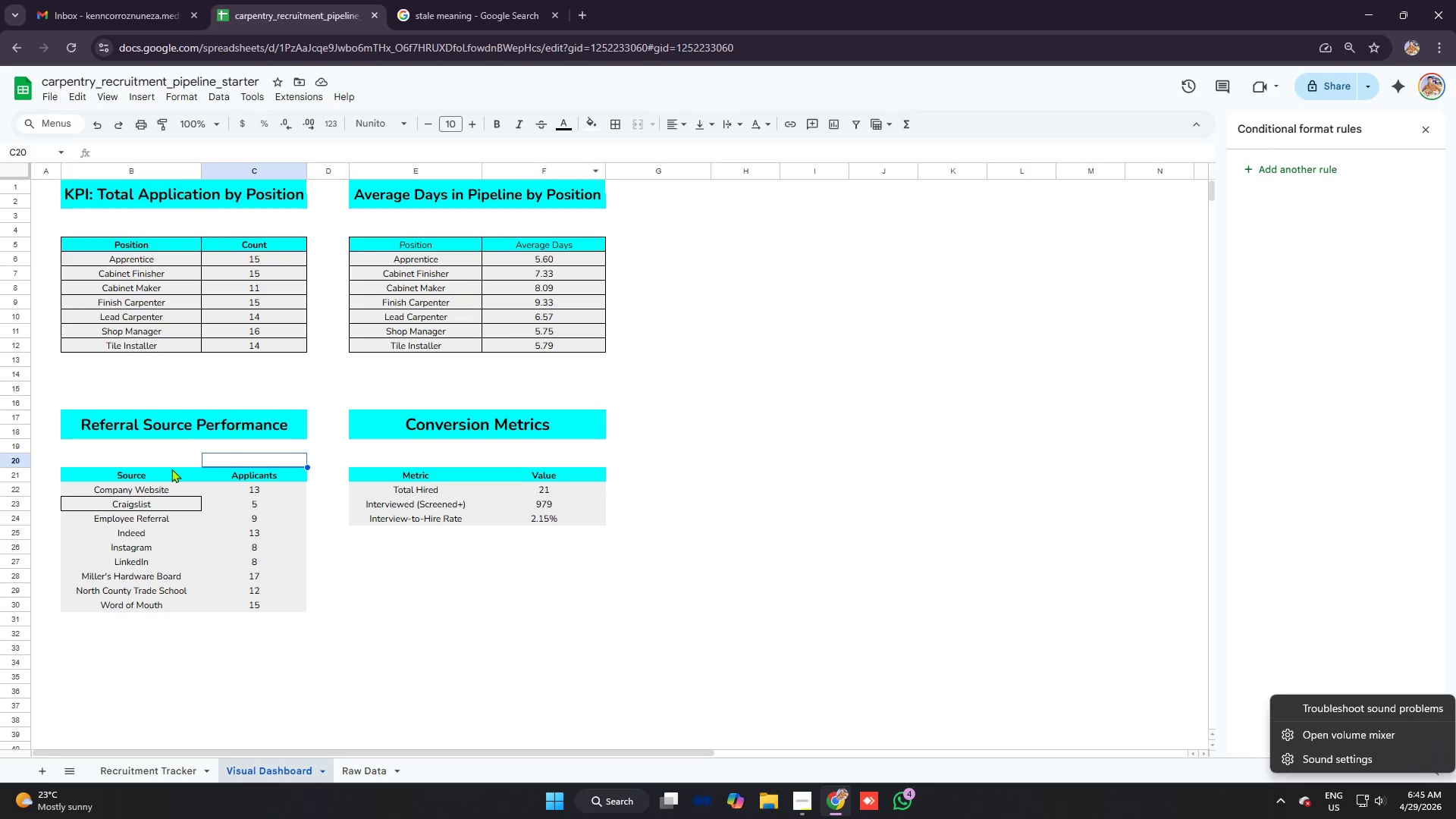 
left_click([198, 415])
 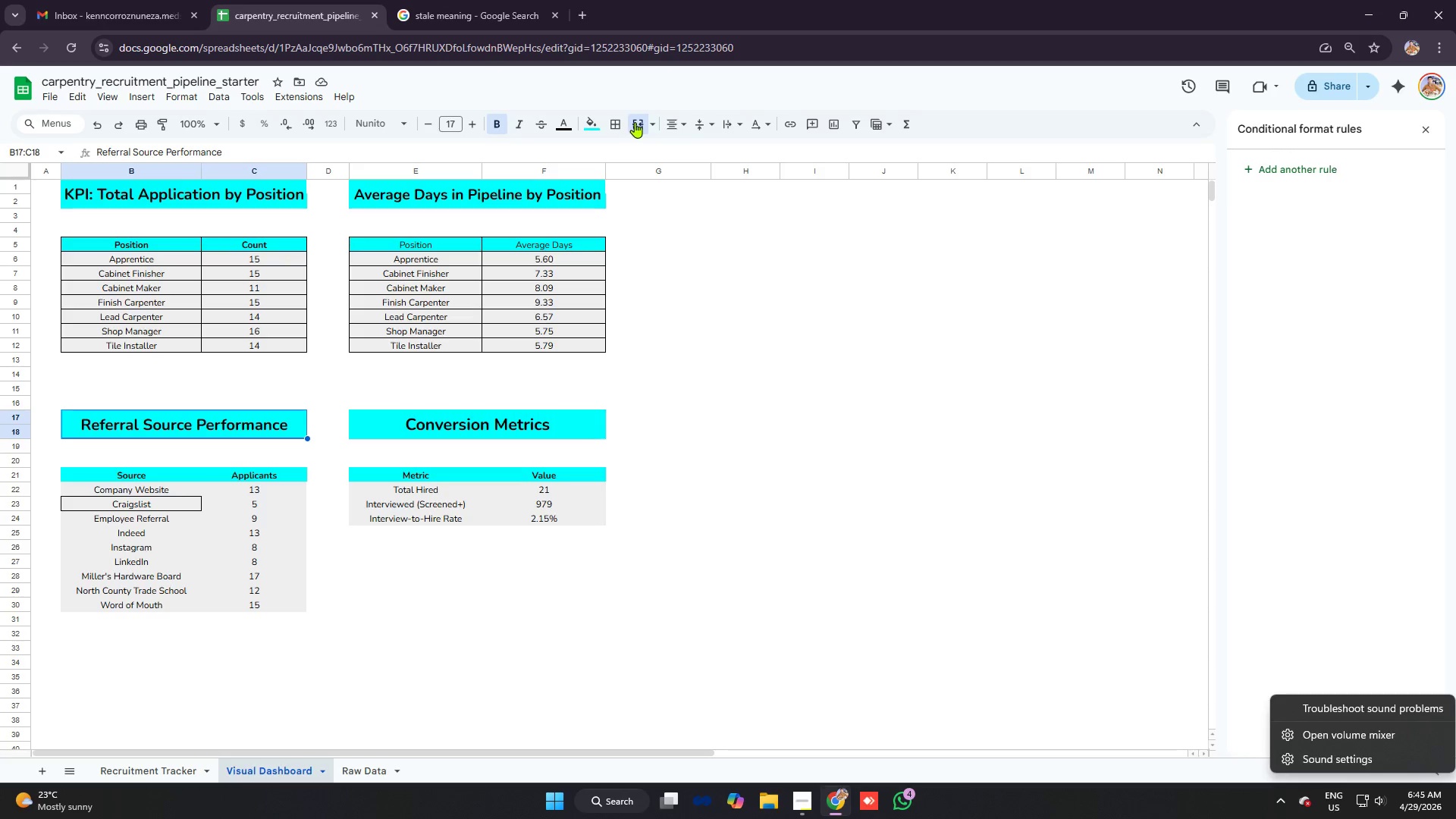 
left_click([620, 118])
 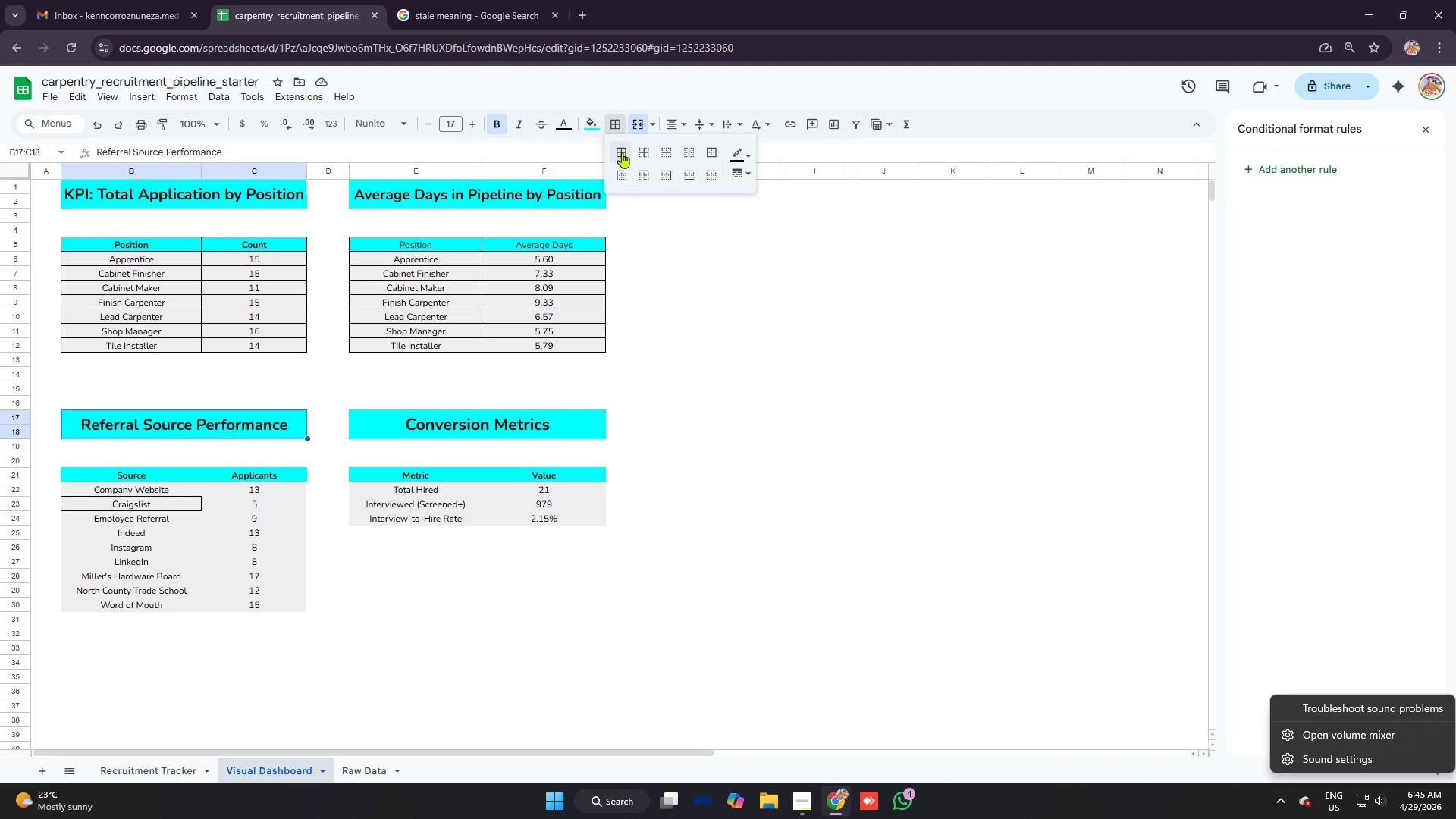 
left_click([623, 149])
 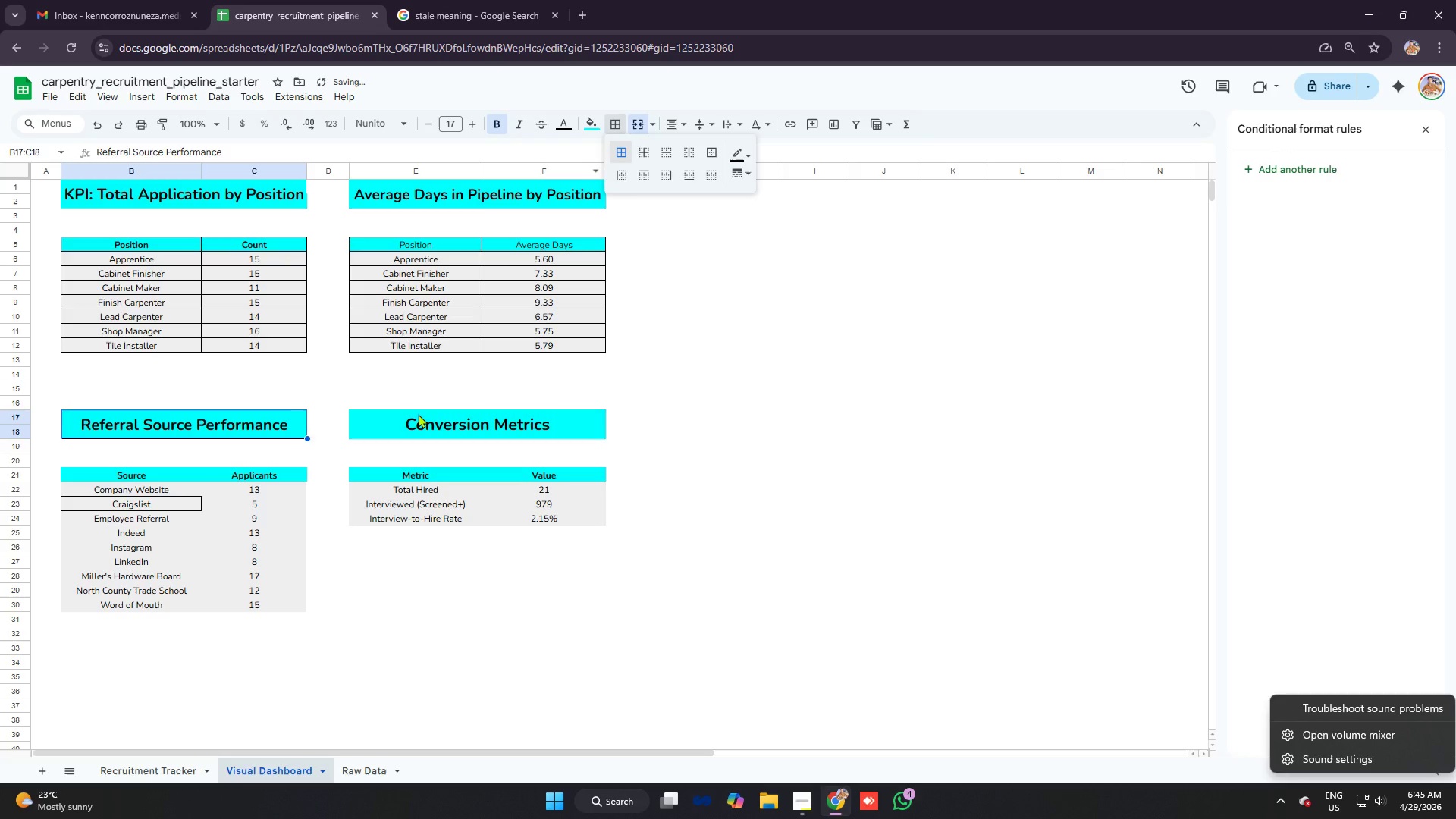 
left_click([418, 414])
 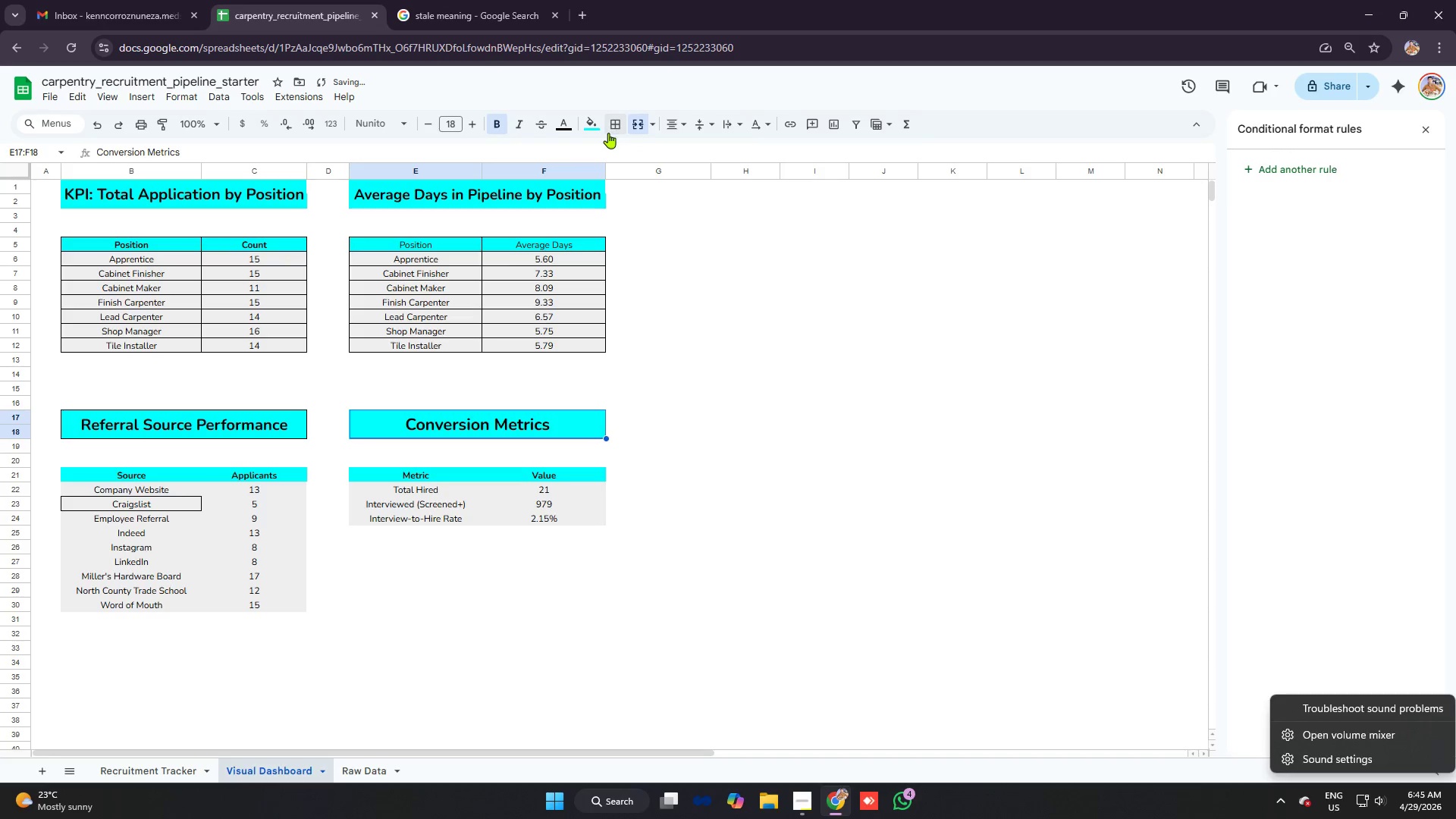 
left_click([611, 123])
 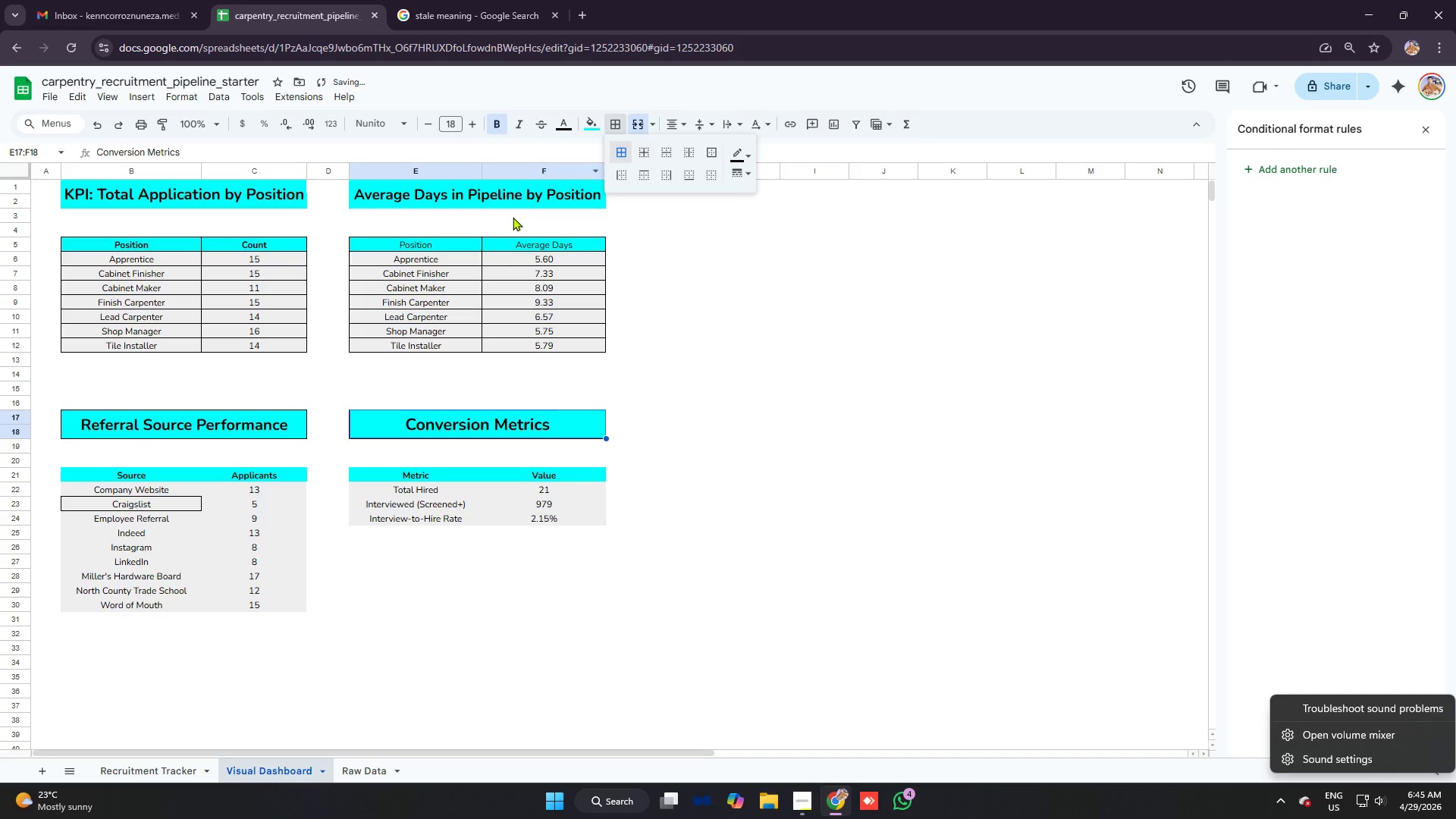 
left_click([507, 199])
 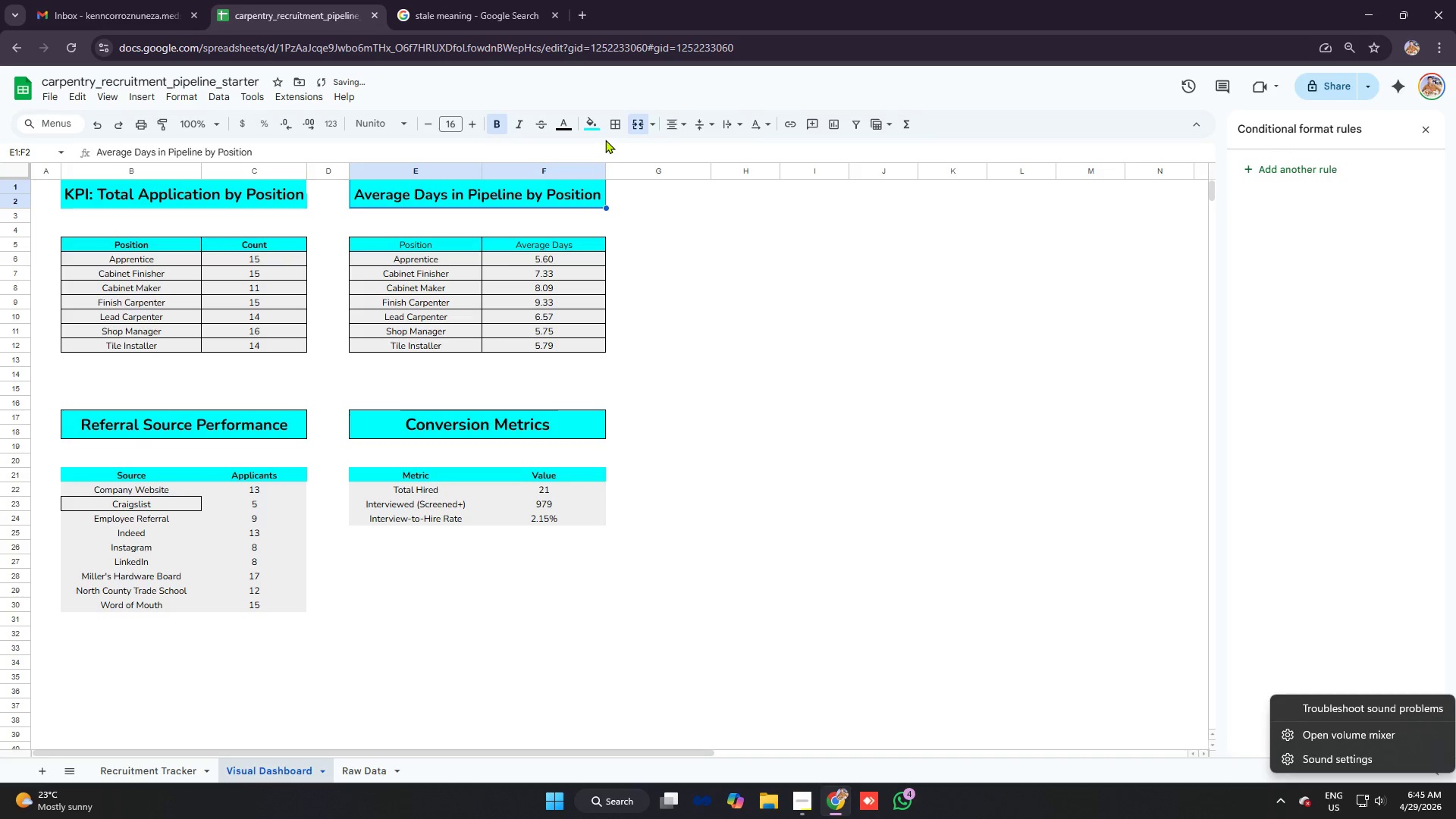 
left_click([613, 118])
 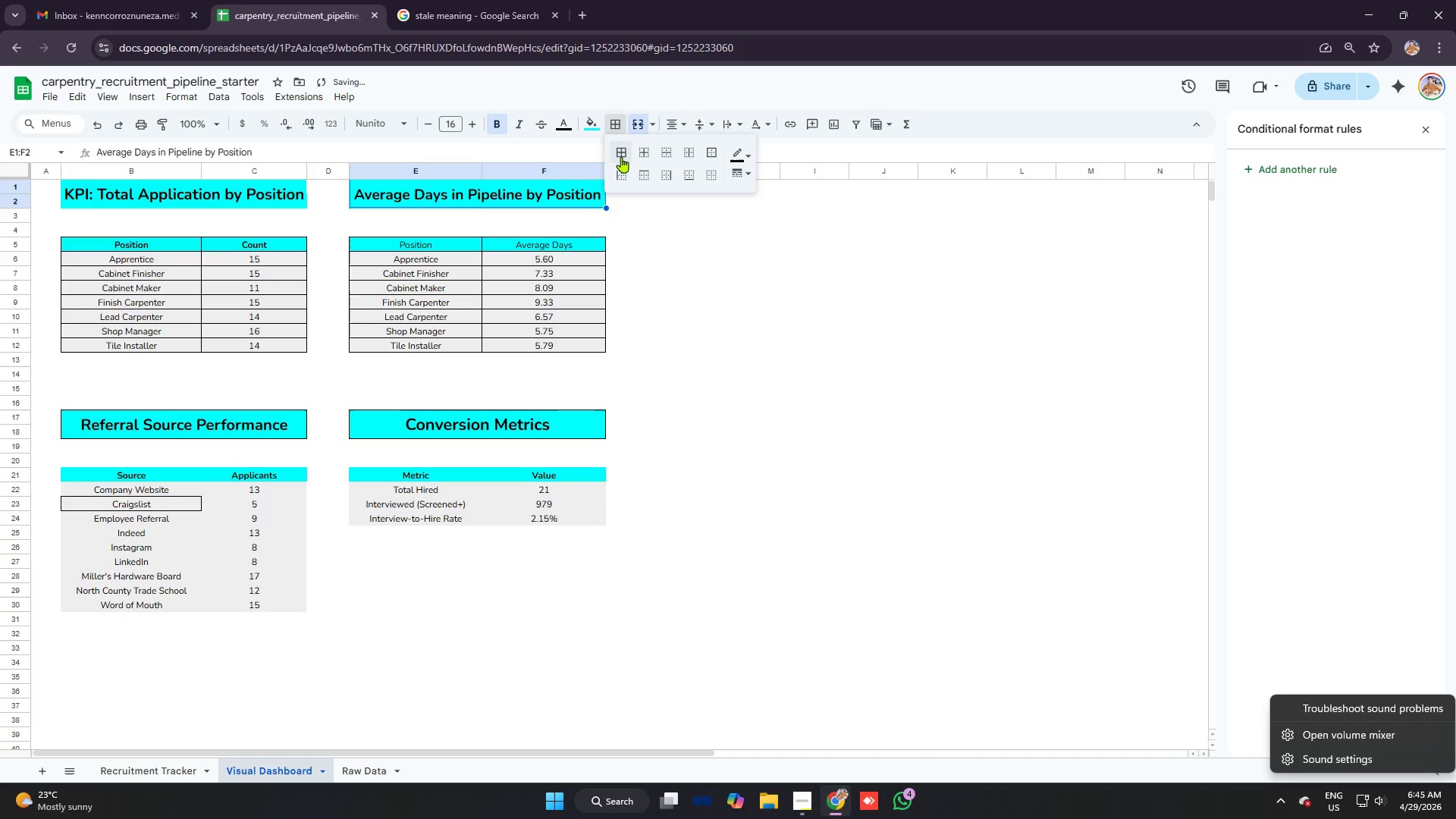 
left_click([621, 157])
 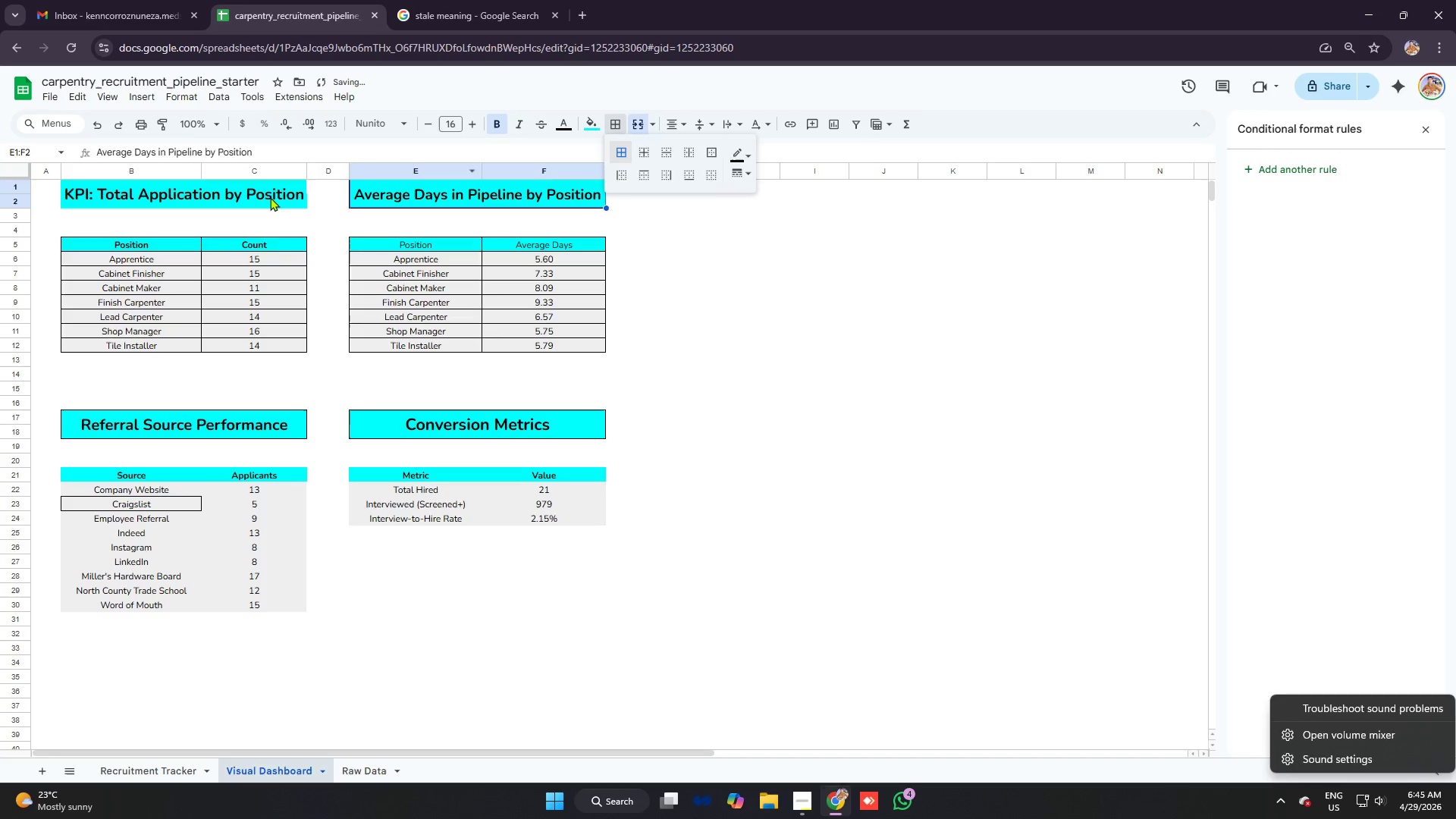 
left_click([269, 197])
 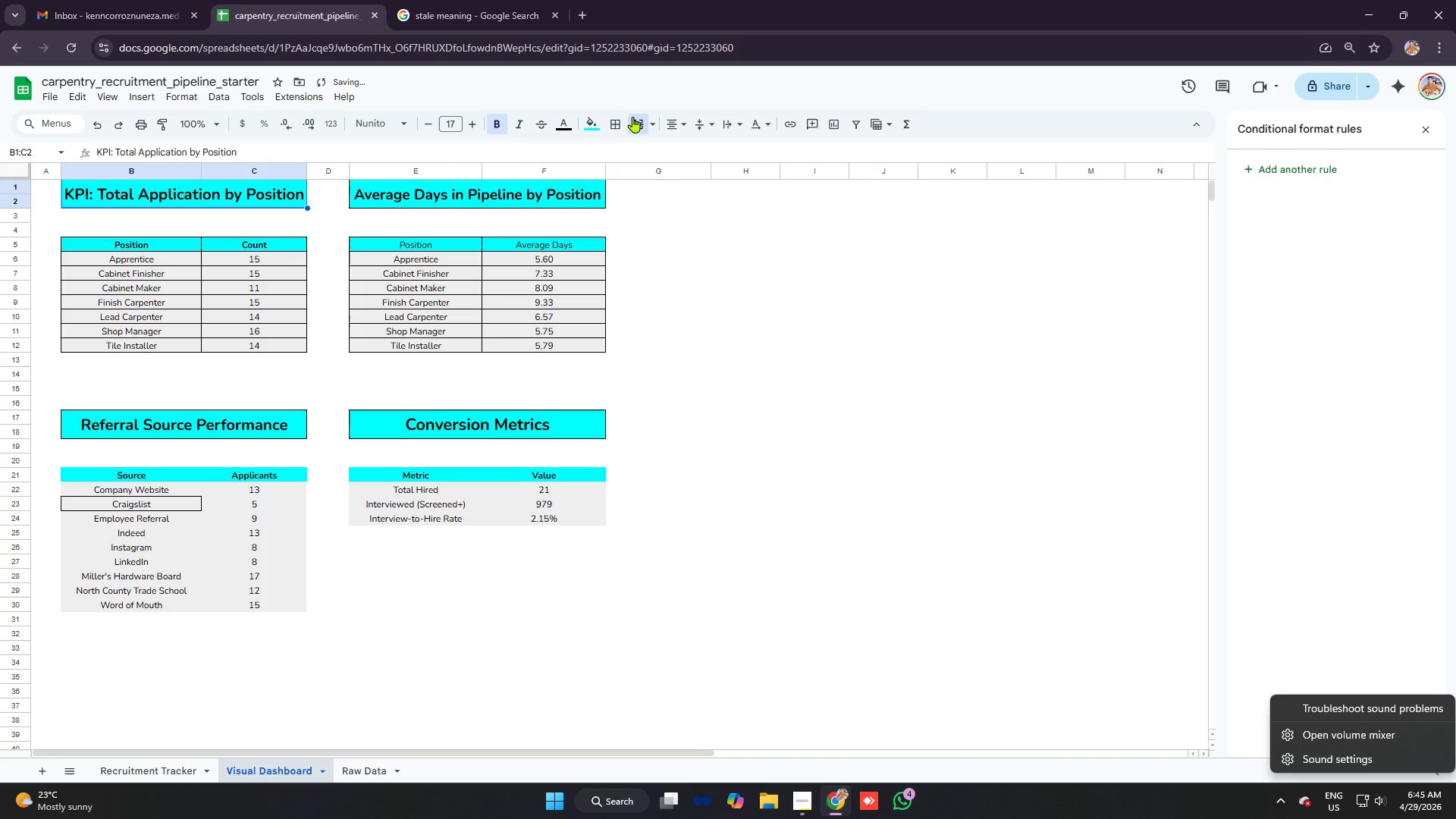 
left_click([615, 117])
 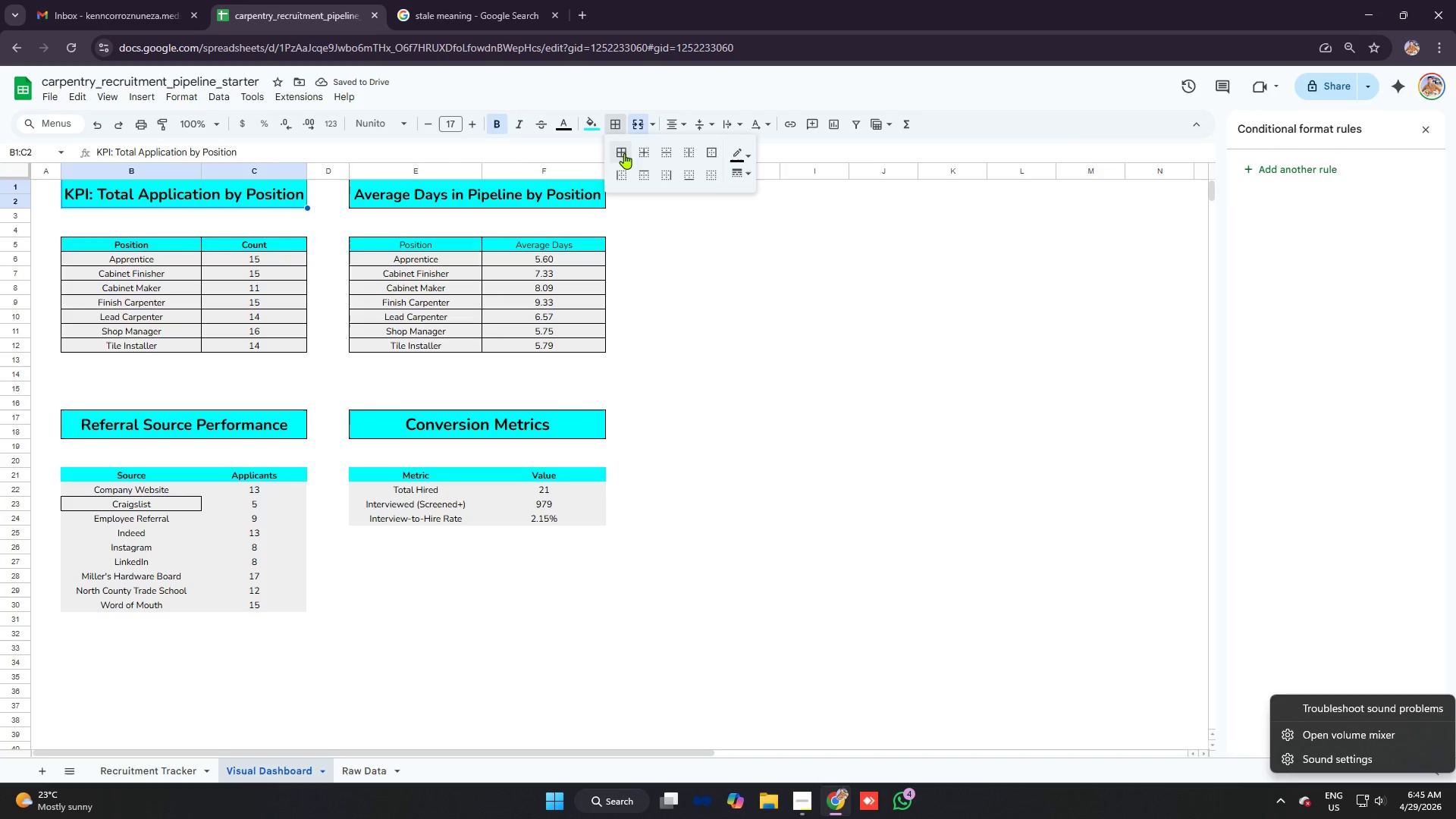 
left_click([624, 153])
 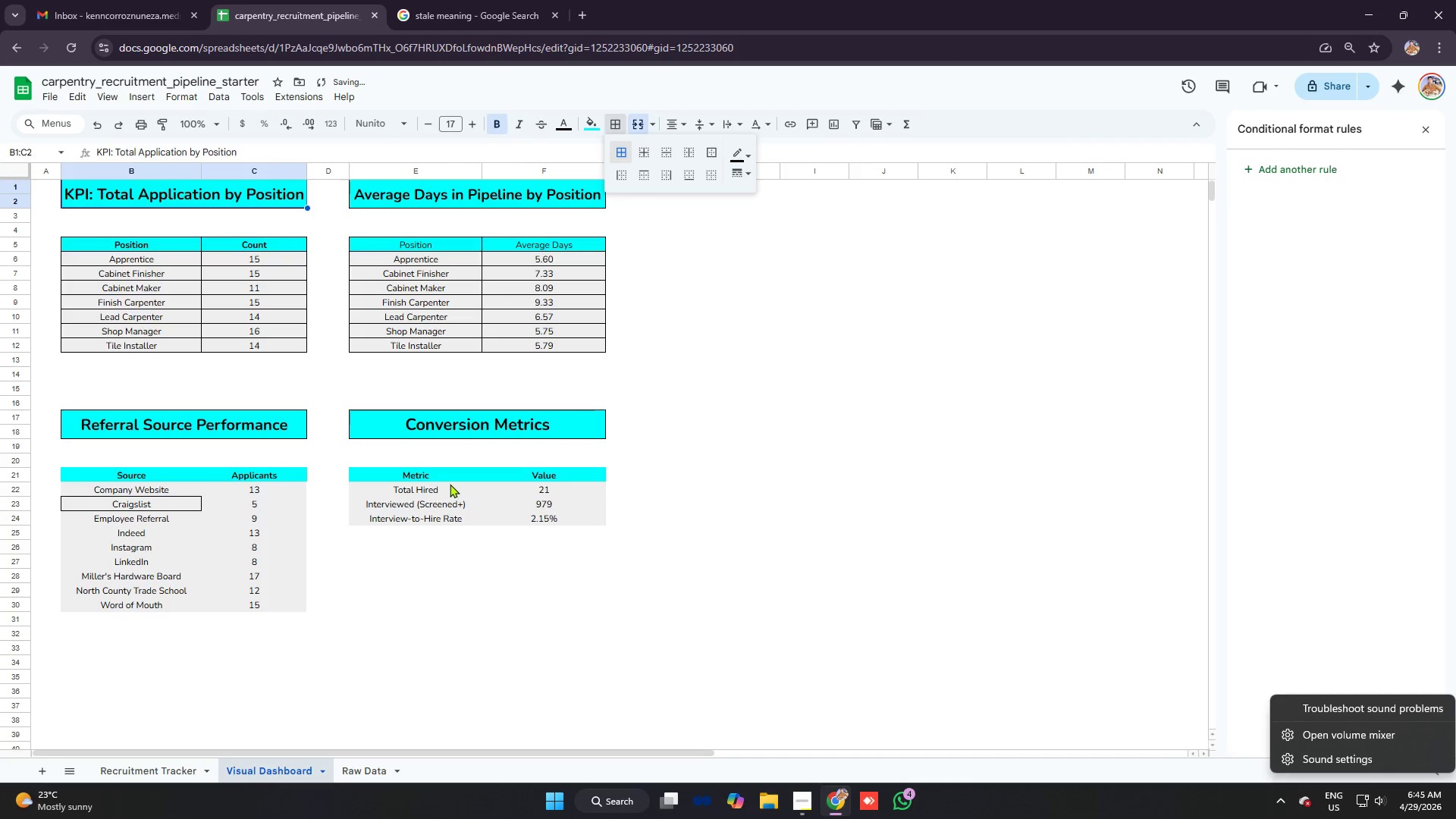 
left_click_drag(start_coordinate=[447, 483], to_coordinate=[529, 520])
 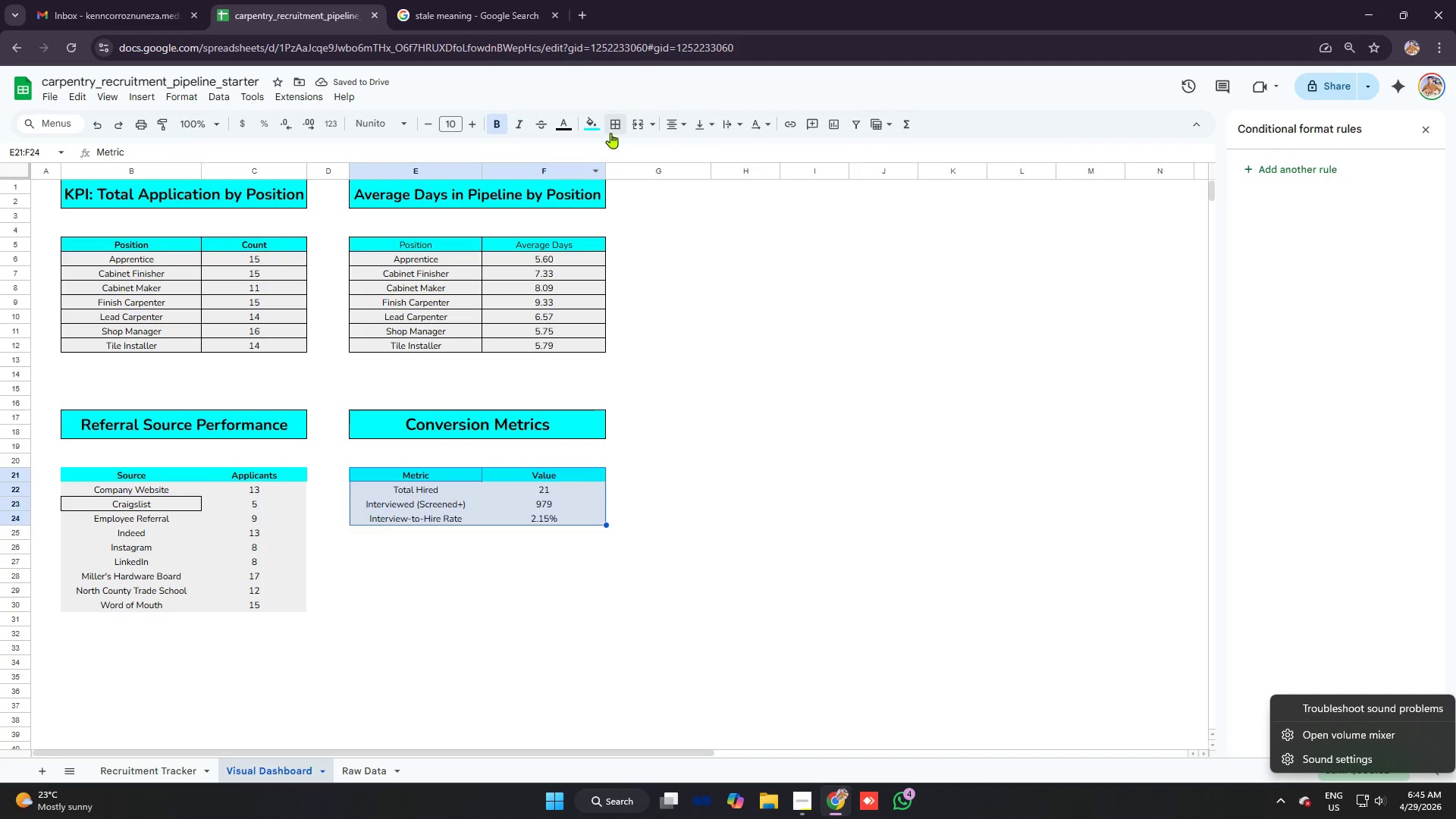 
left_click([613, 127])
 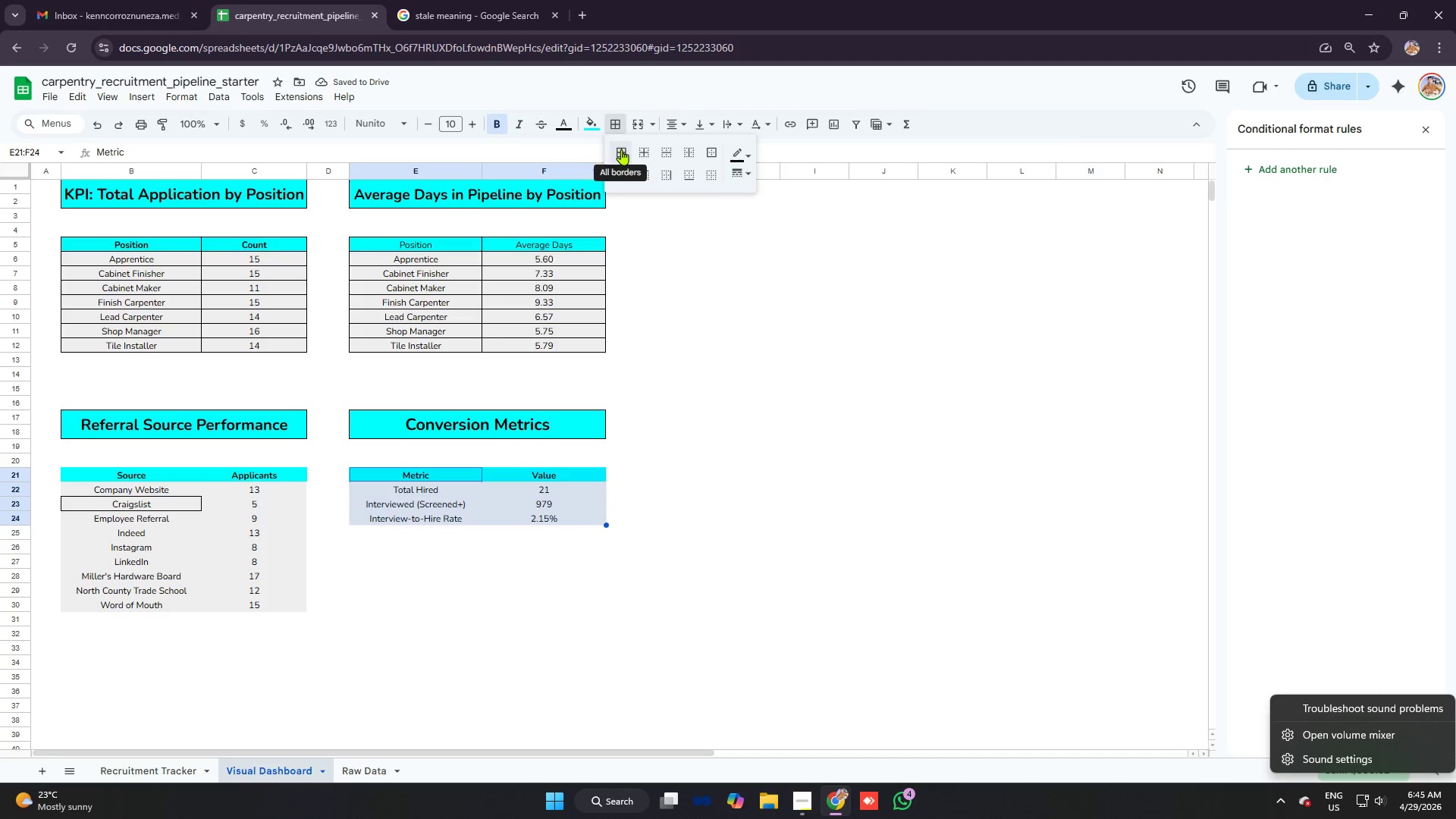 
left_click([621, 149])
 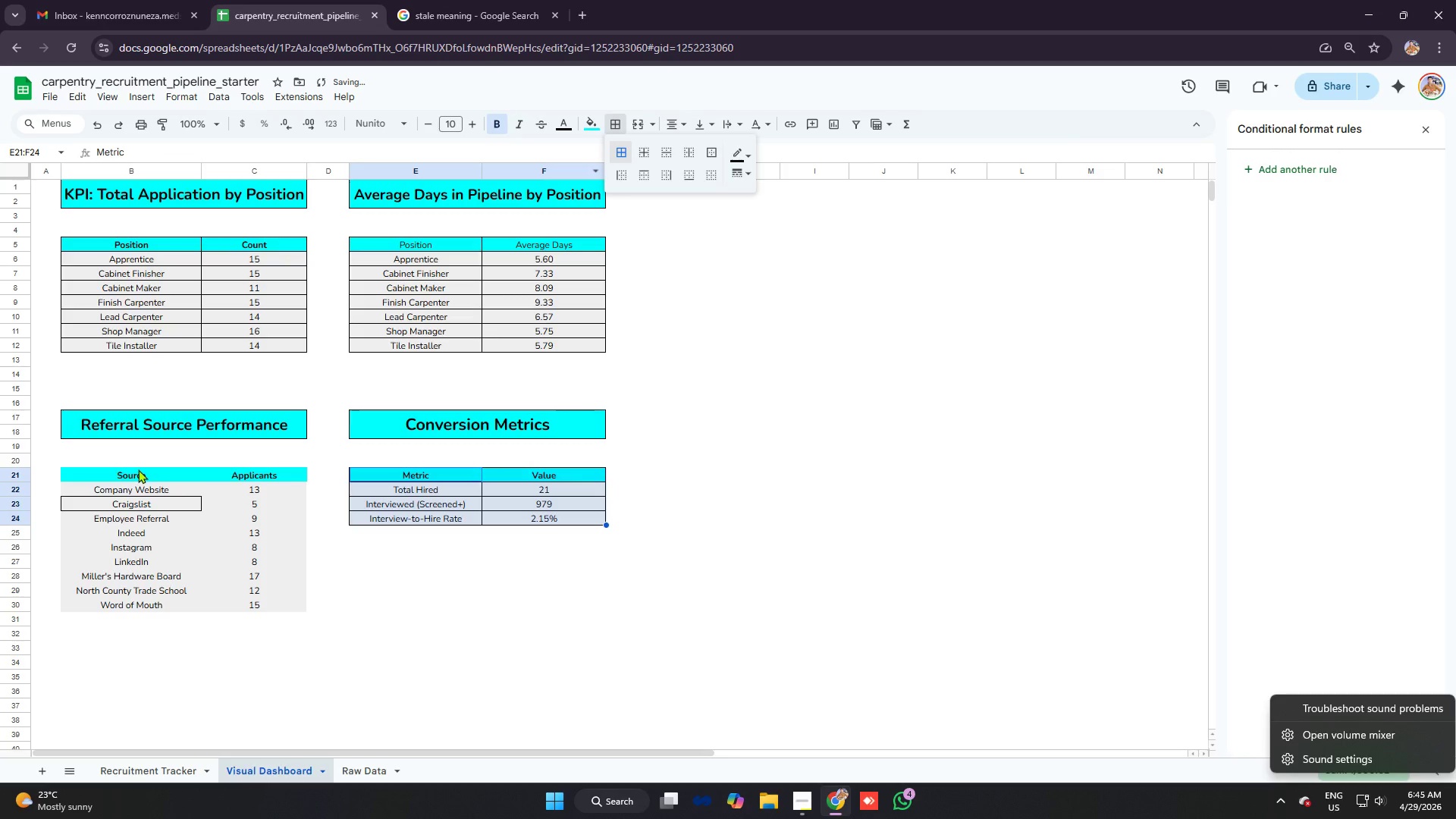 
left_click_drag(start_coordinate=[139, 469], to_coordinate=[280, 606])
 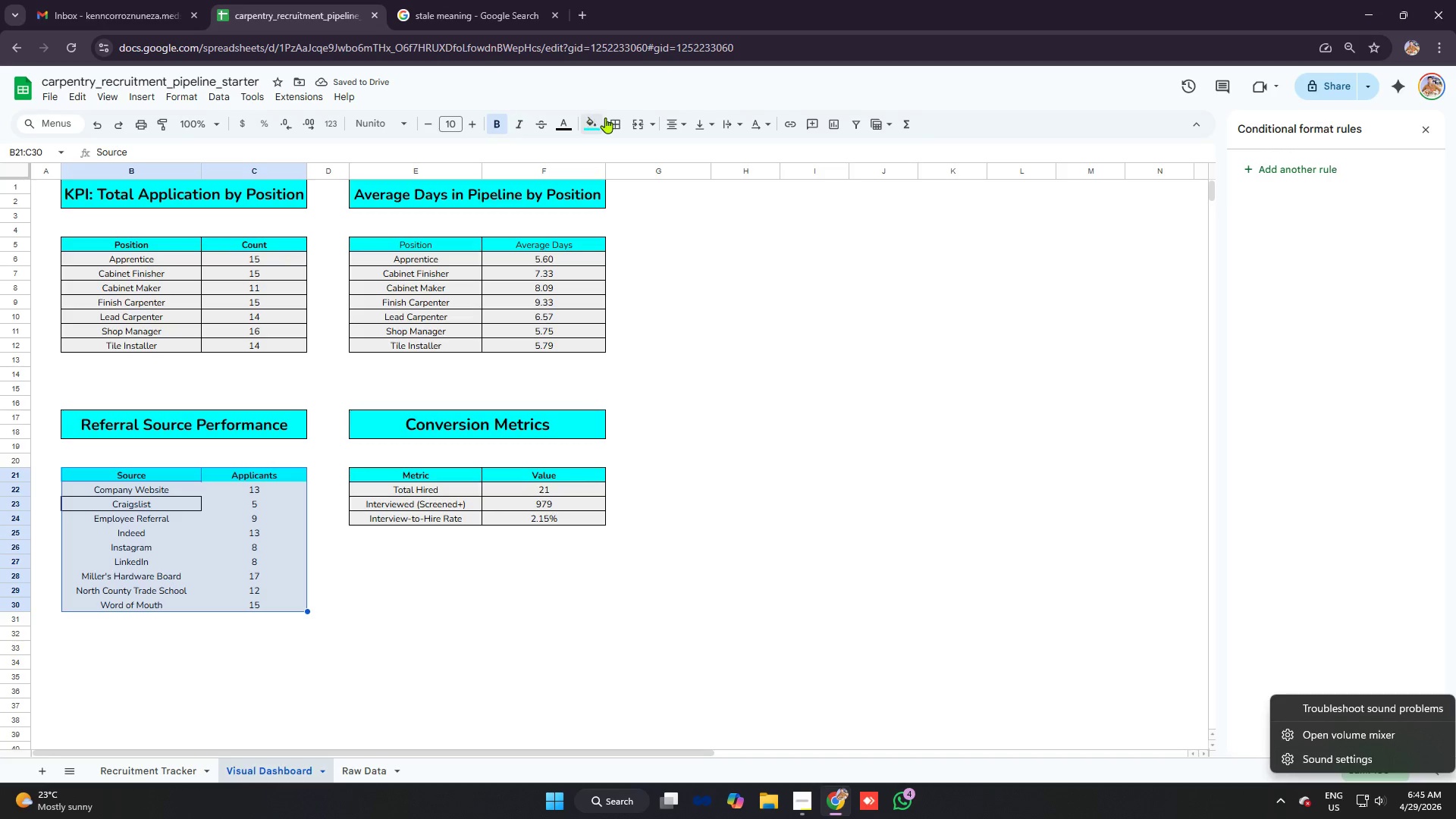 
left_click([611, 118])
 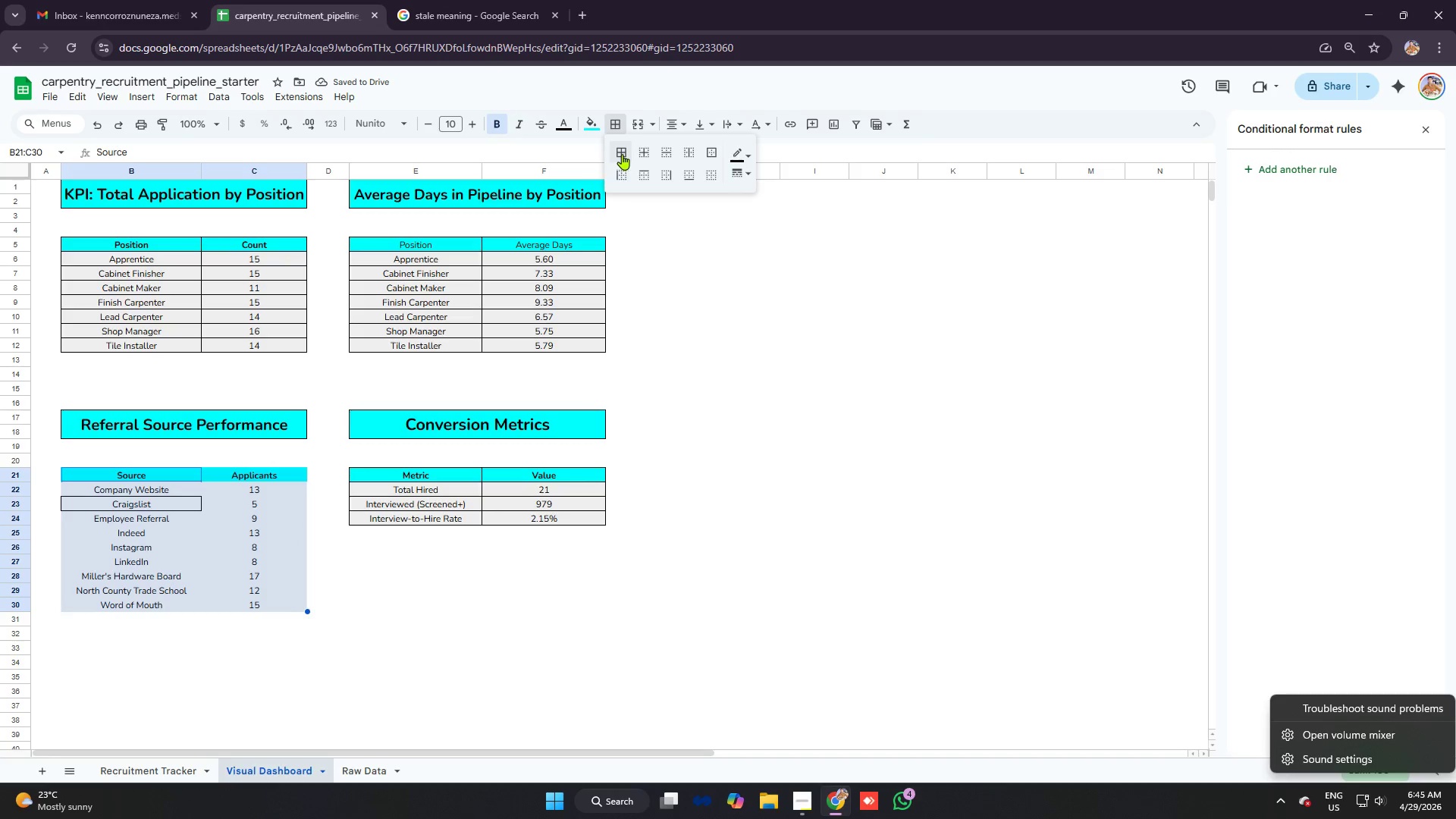 
left_click([622, 154])
 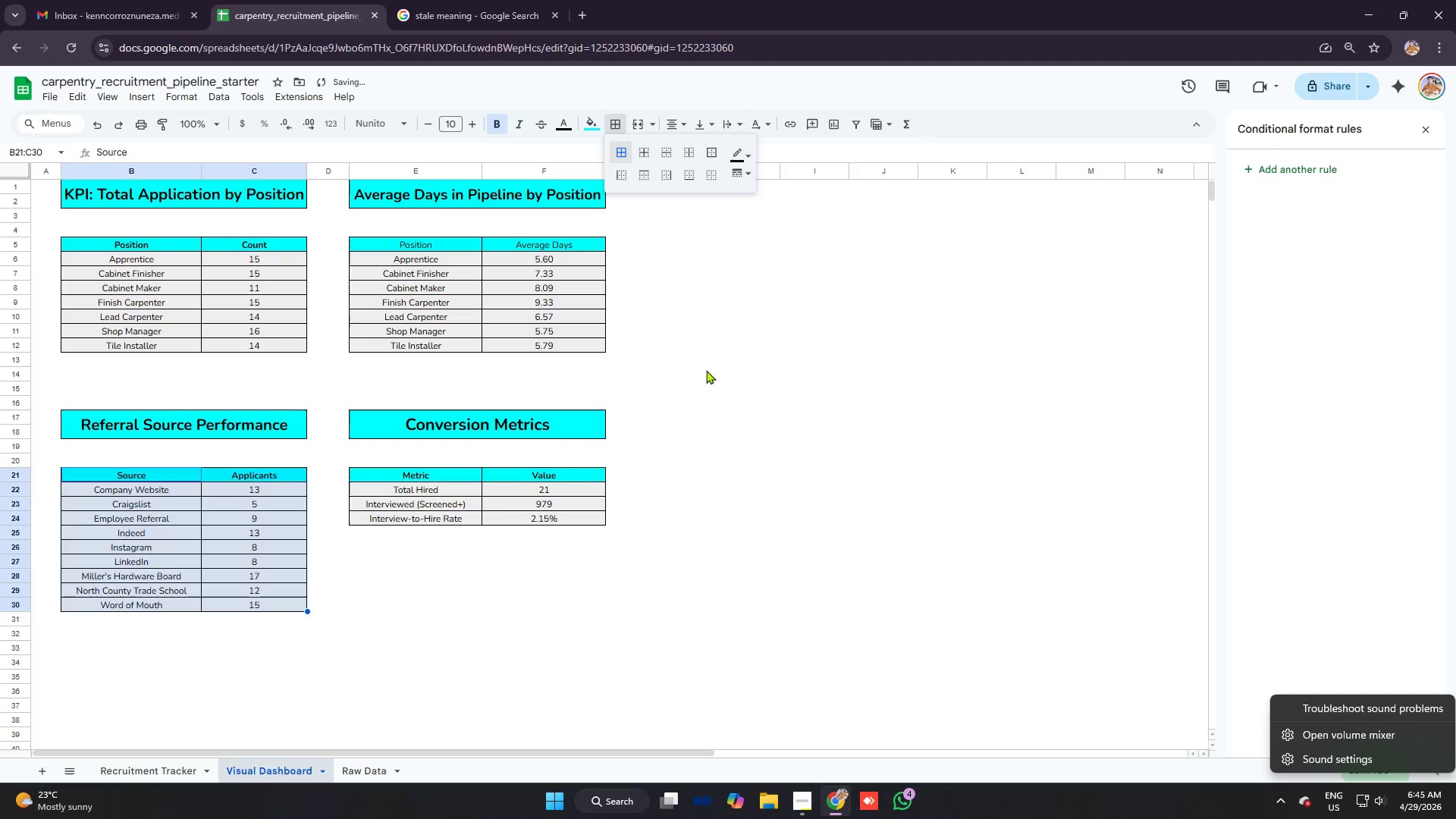 
left_click([748, 365])
 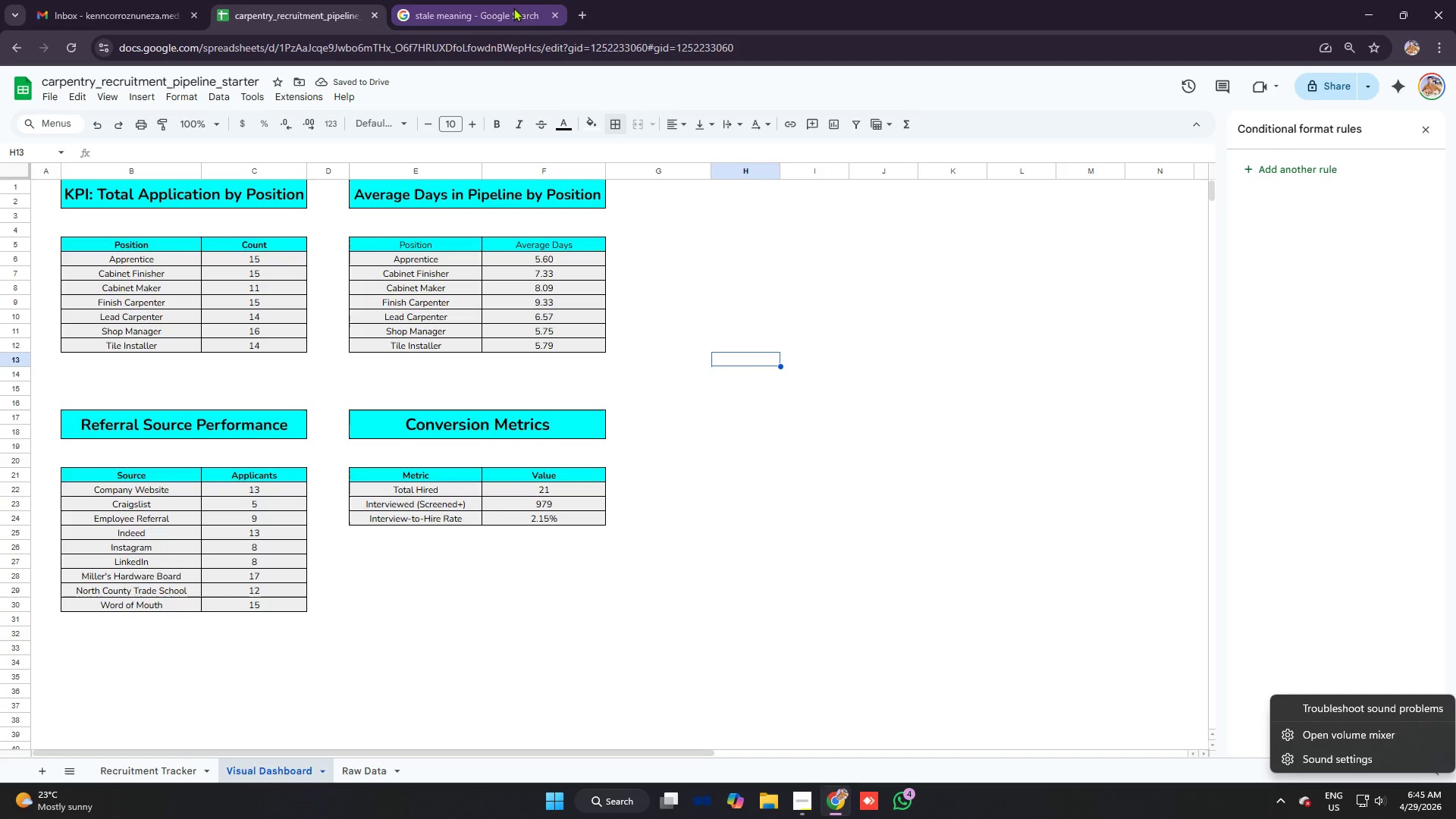 
key(Alt+AltLeft)
 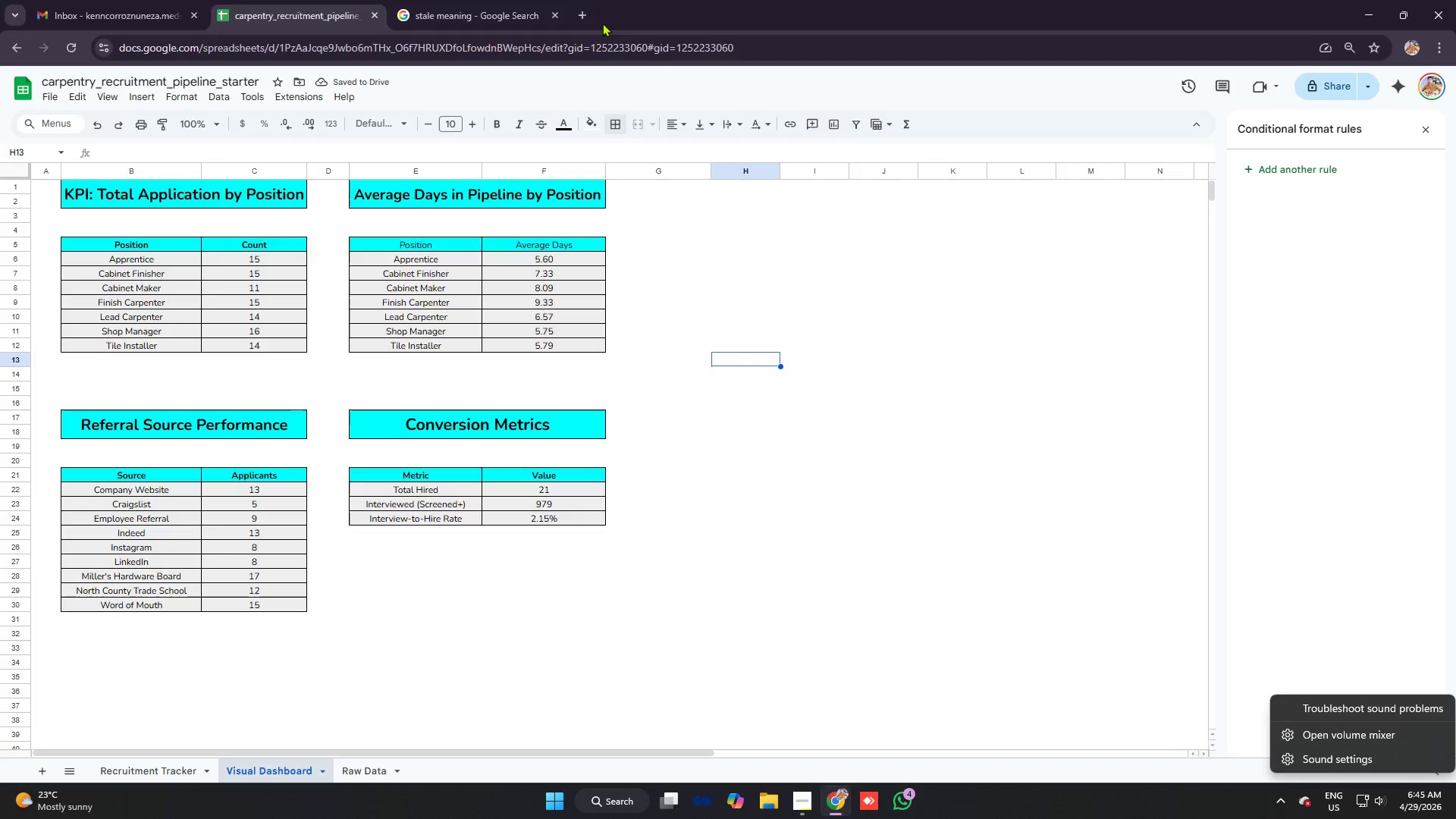 
key(Alt+Tab)